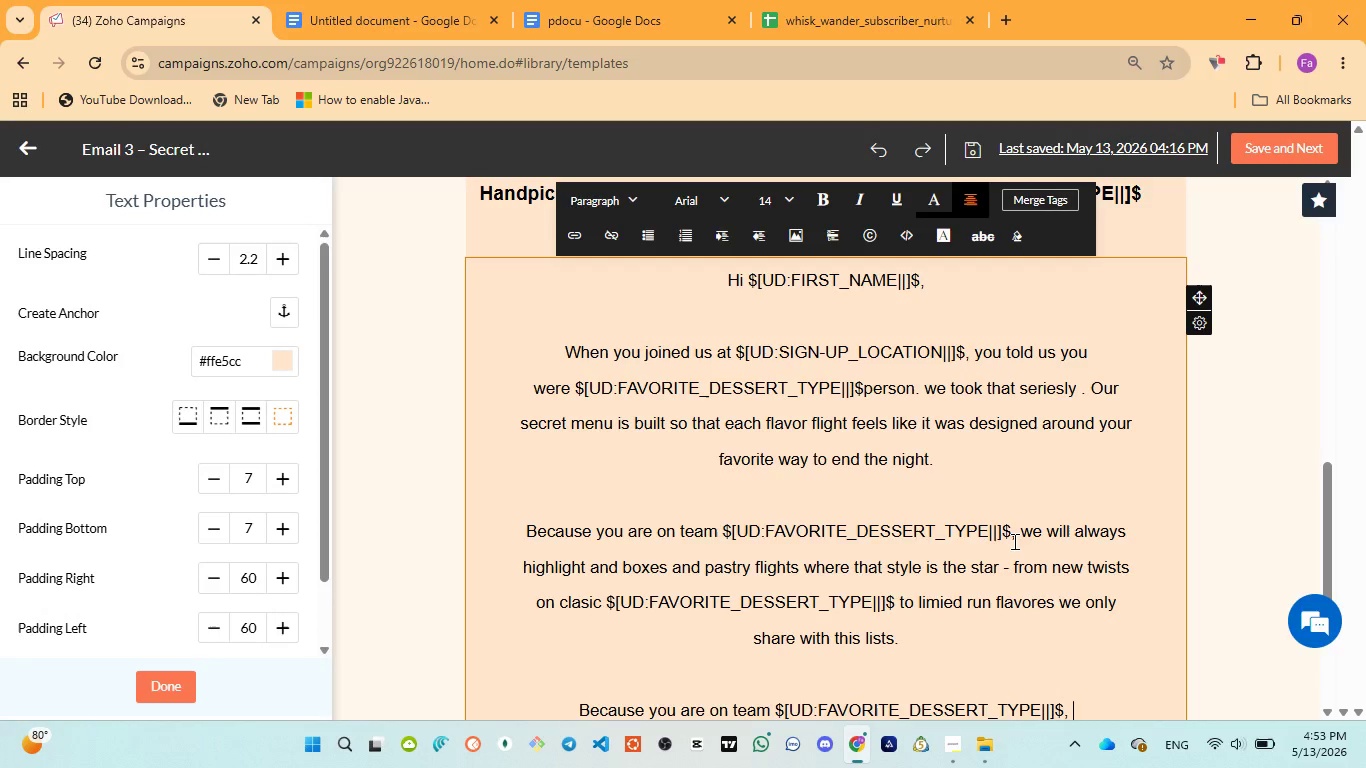 
key(Space)
 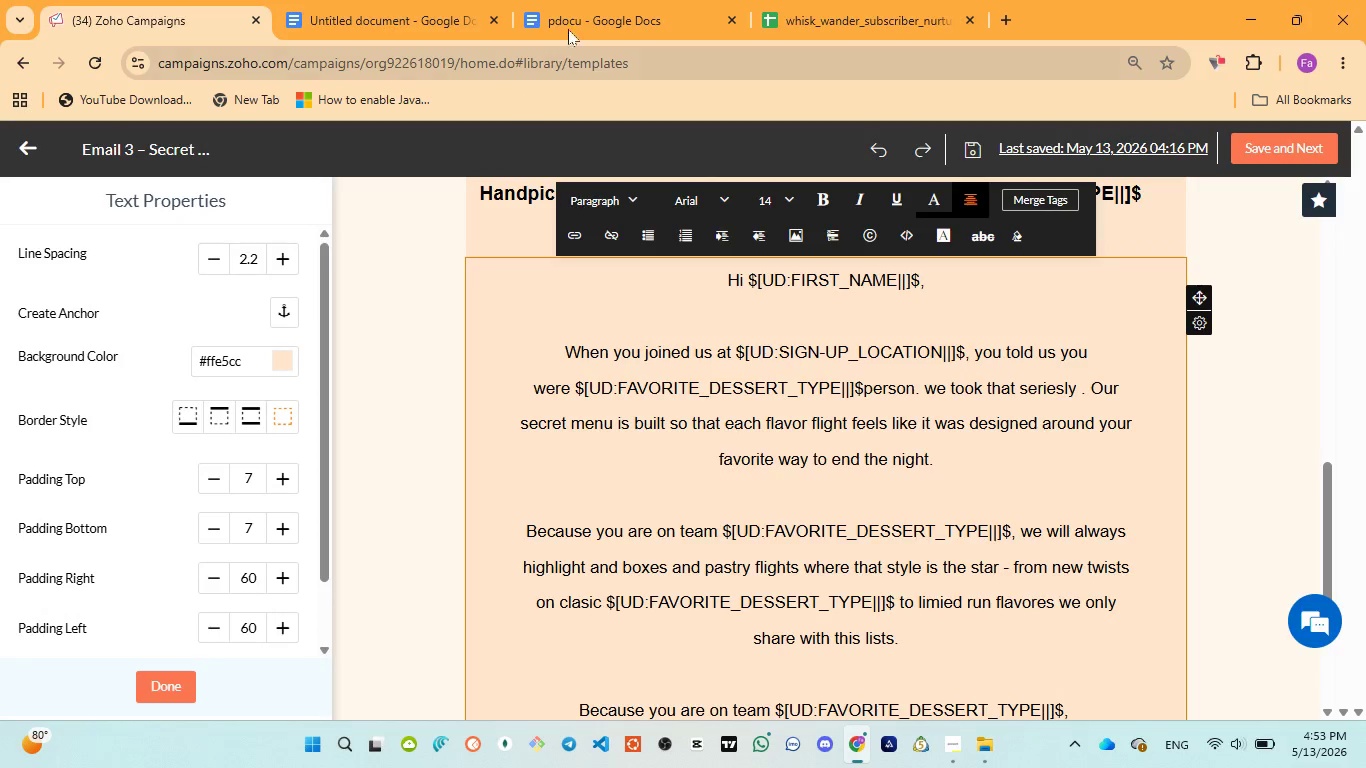 
left_click([571, 21])
 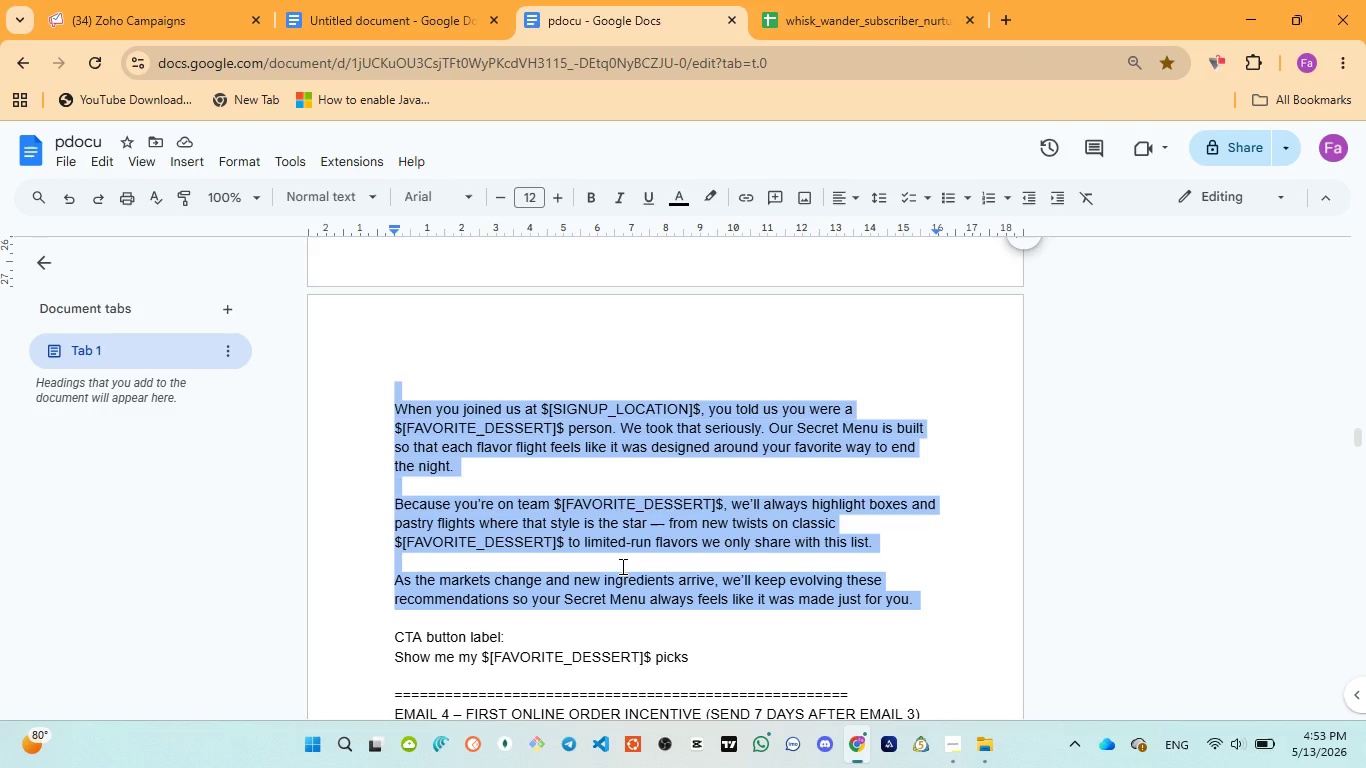 
wait(5.88)
 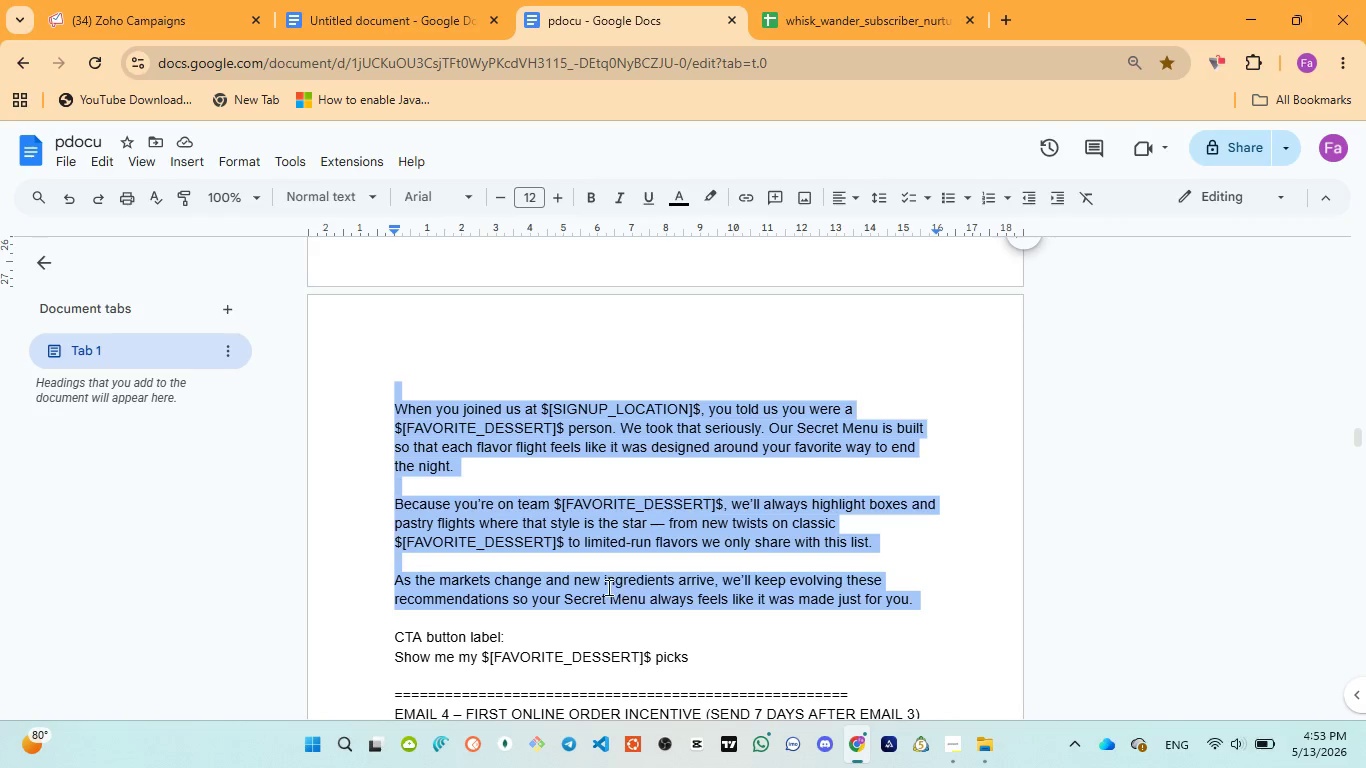 
left_click([151, 1])
 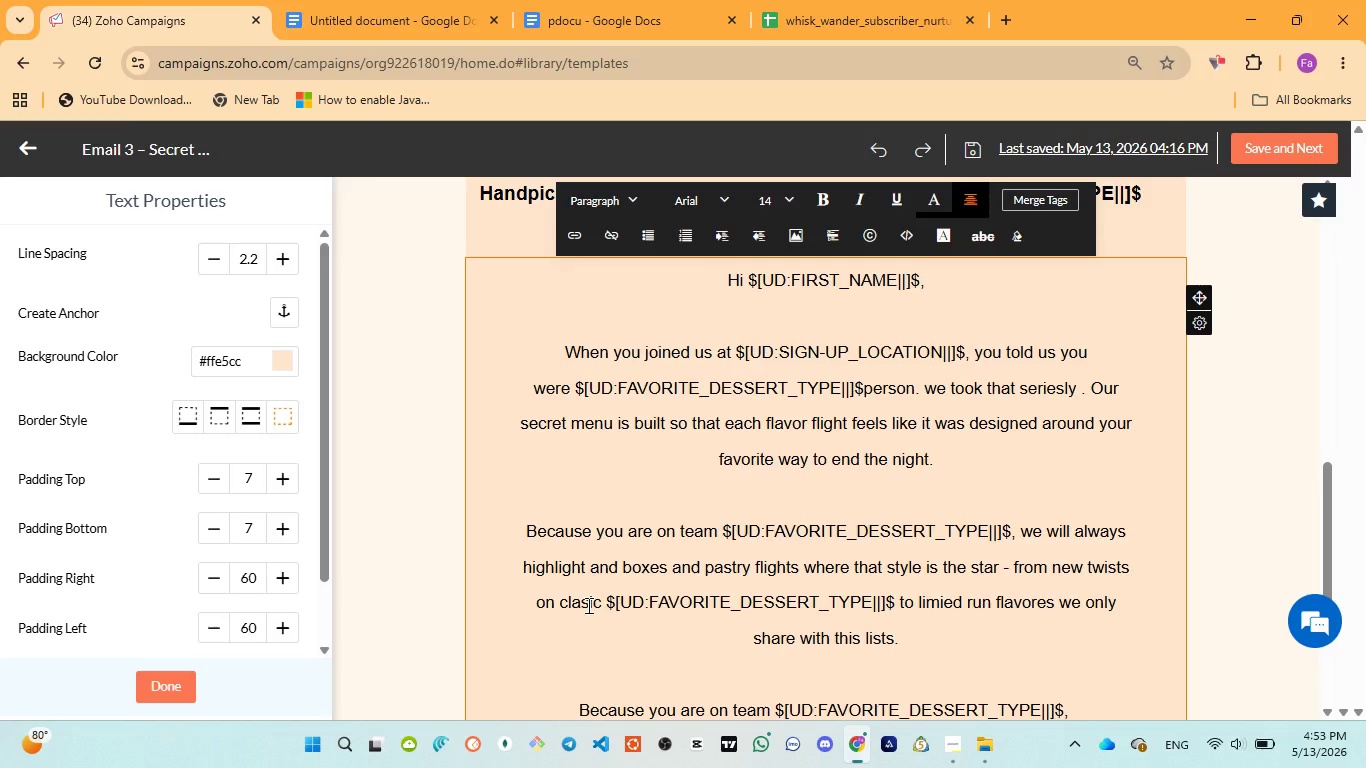 
scroll: coordinate [586, 605], scroll_direction: down, amount: 2.0
 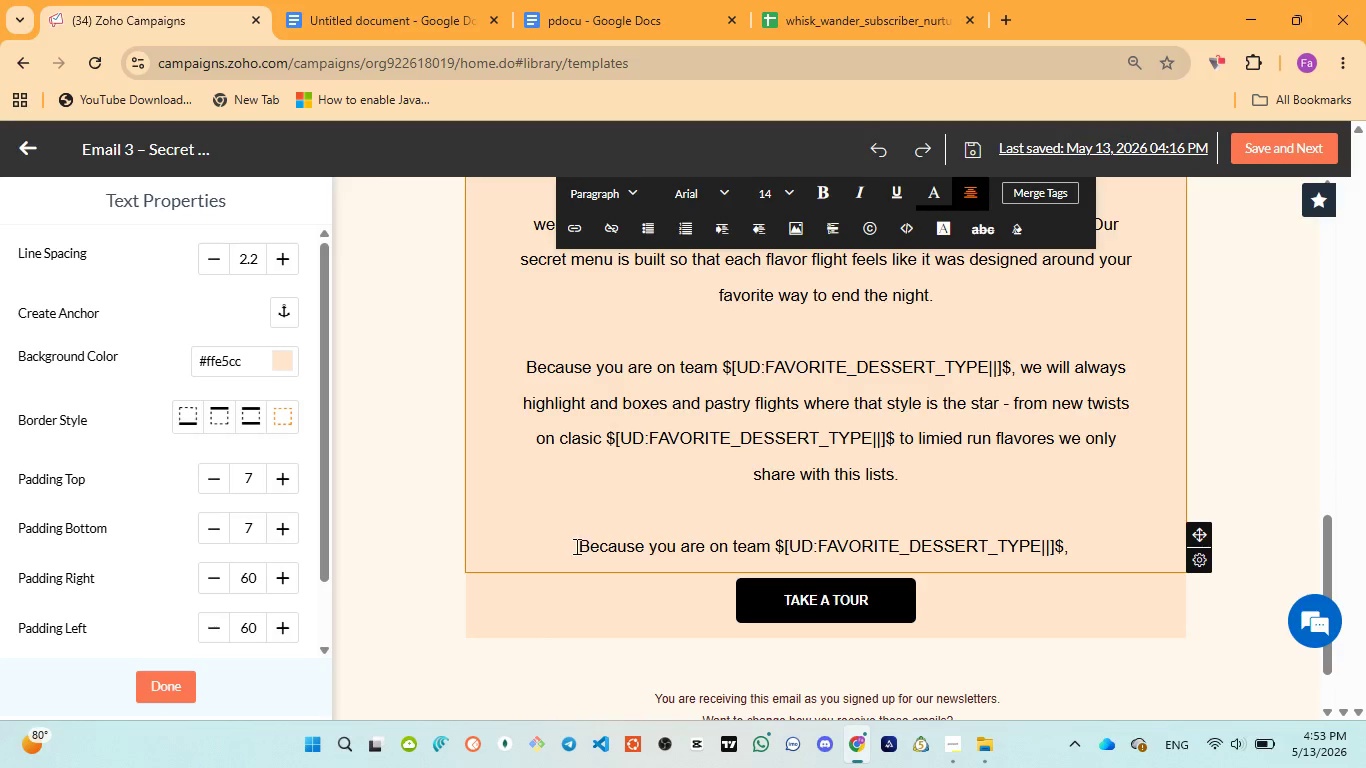 
left_click_drag(start_coordinate=[579, 549], to_coordinate=[1141, 569])
 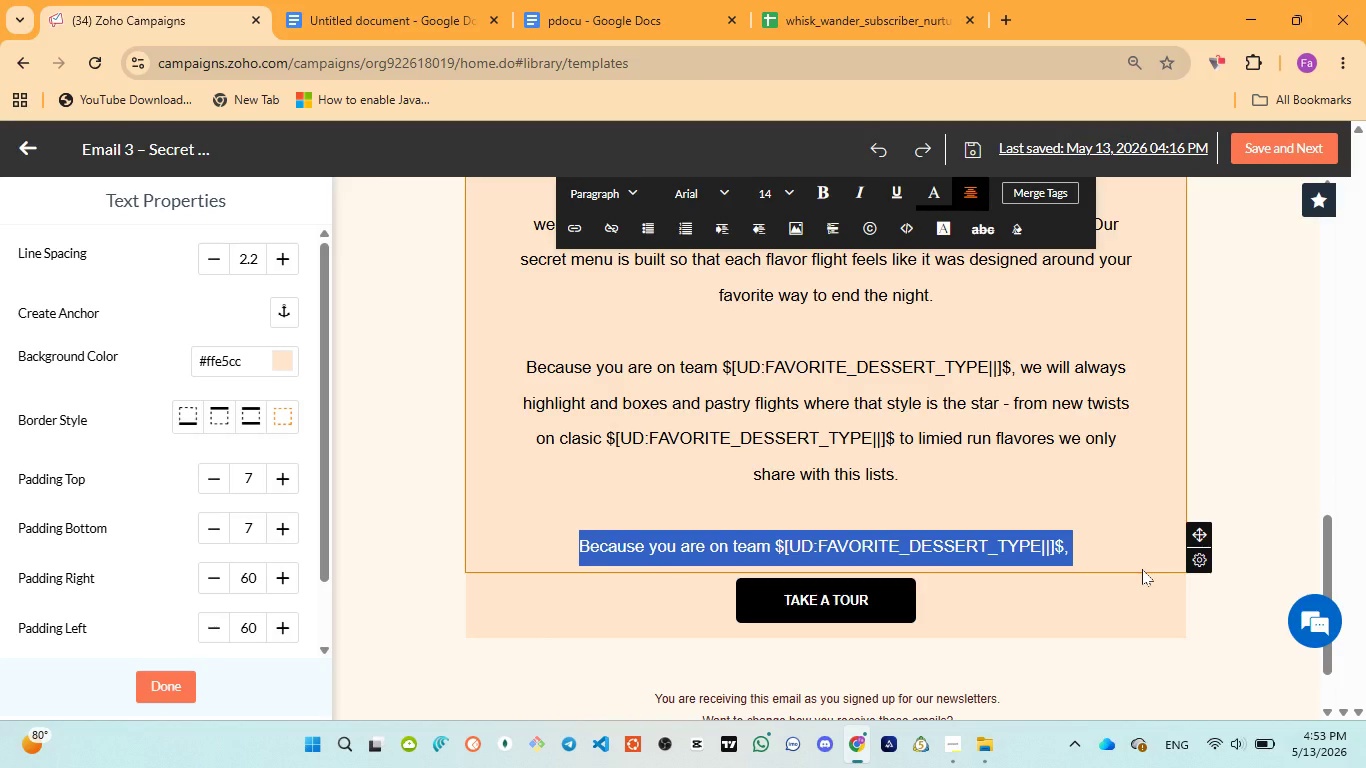 
type(As the markets change )
 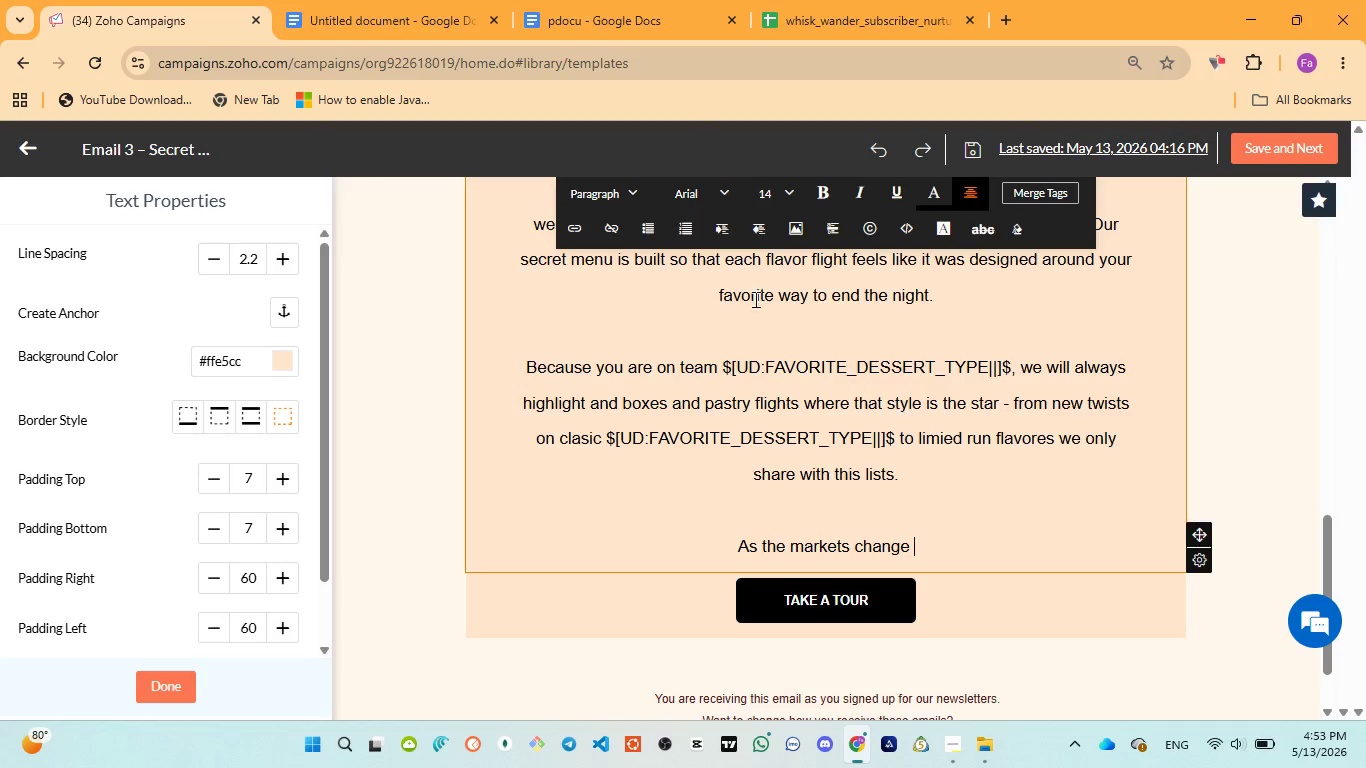 
left_click([604, 19])
 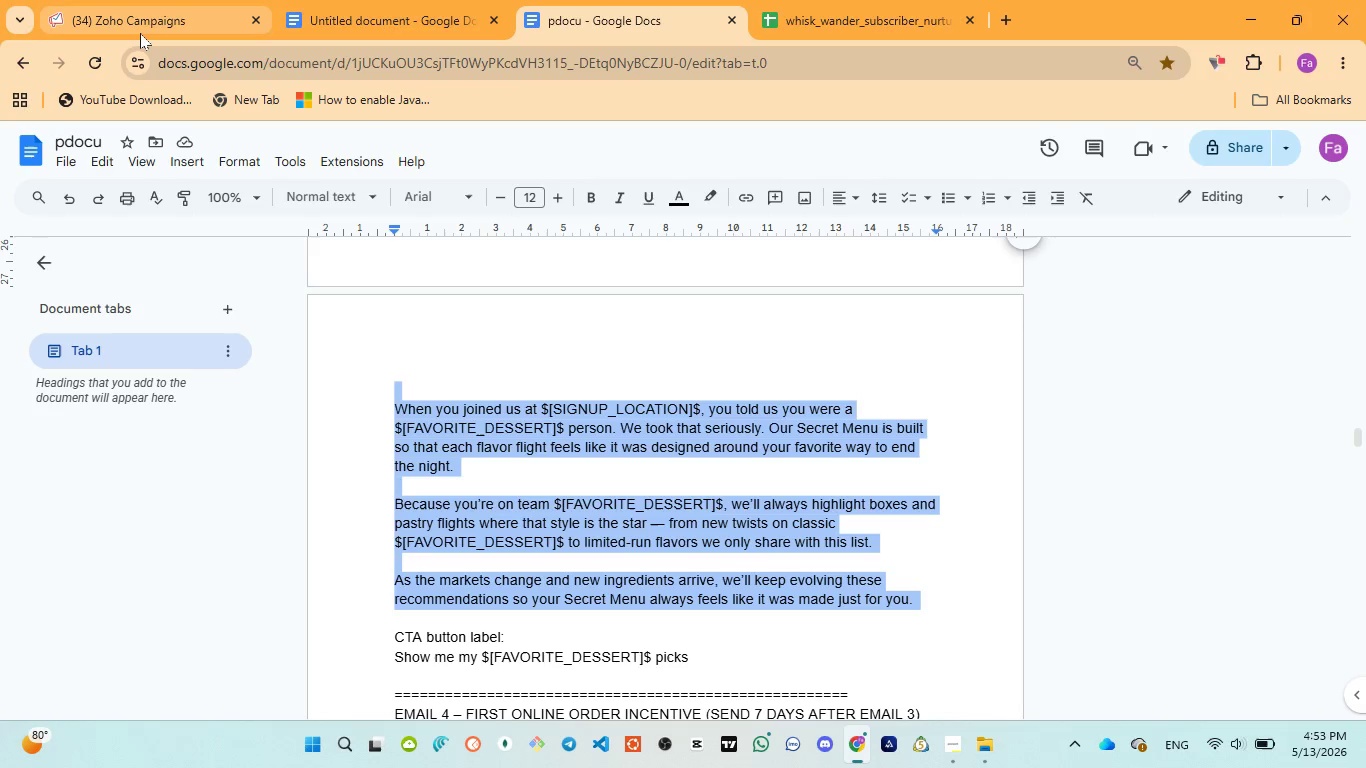 
left_click([140, 32])
 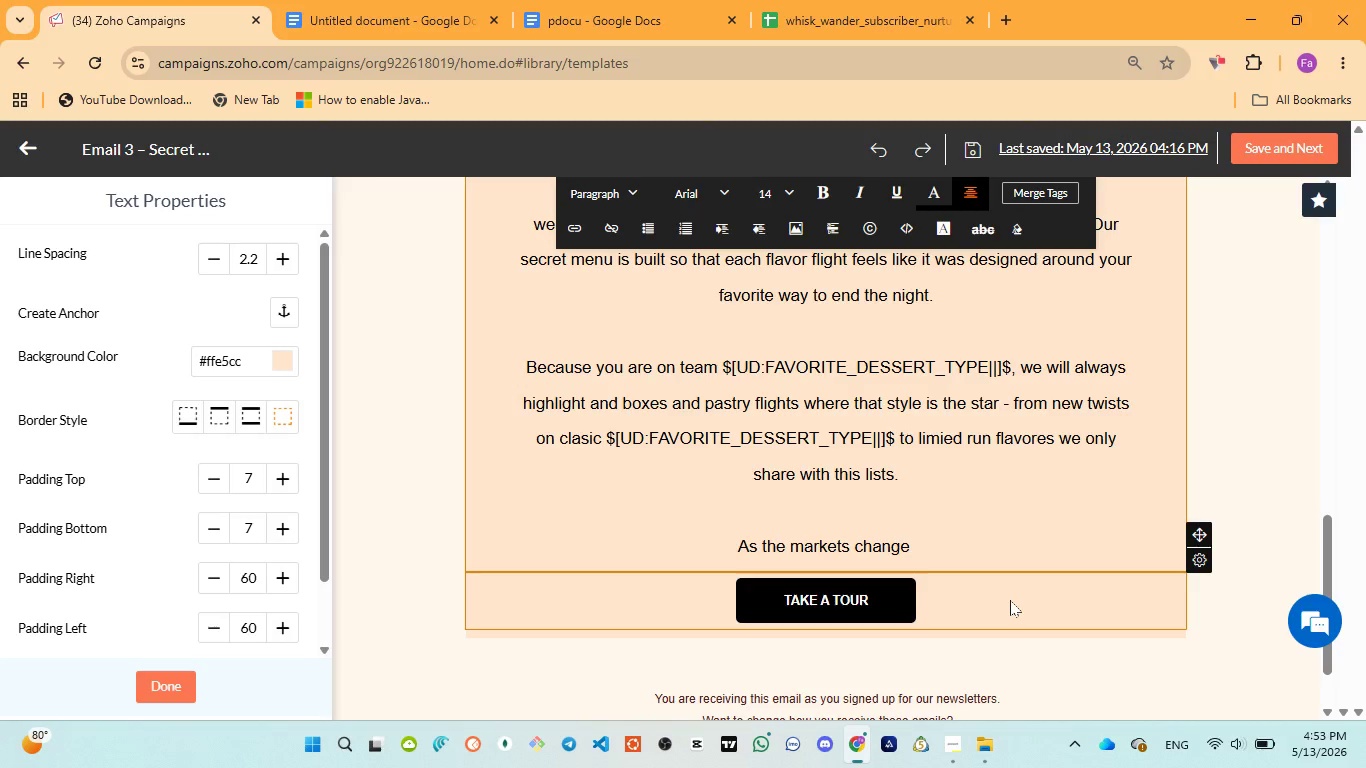 
type(and new ingredients )
 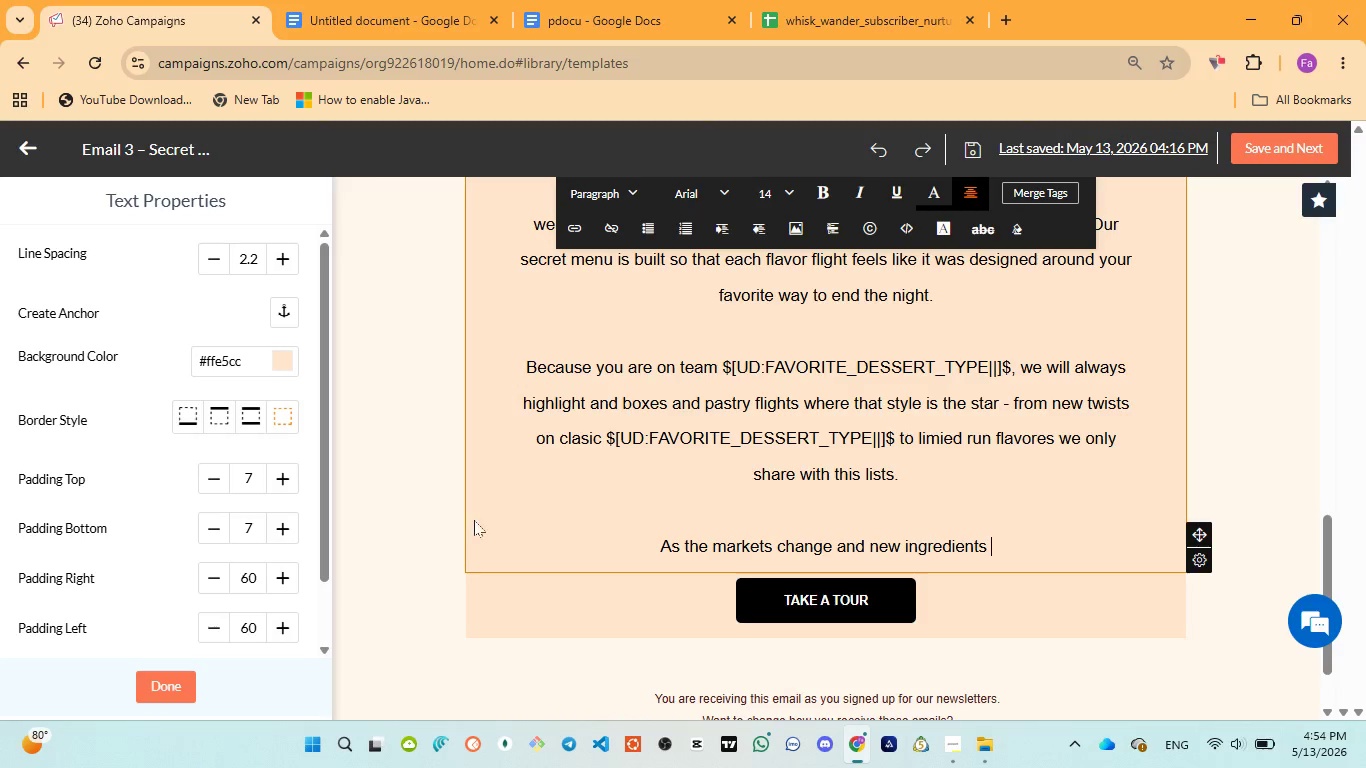 
left_click([574, 28])
 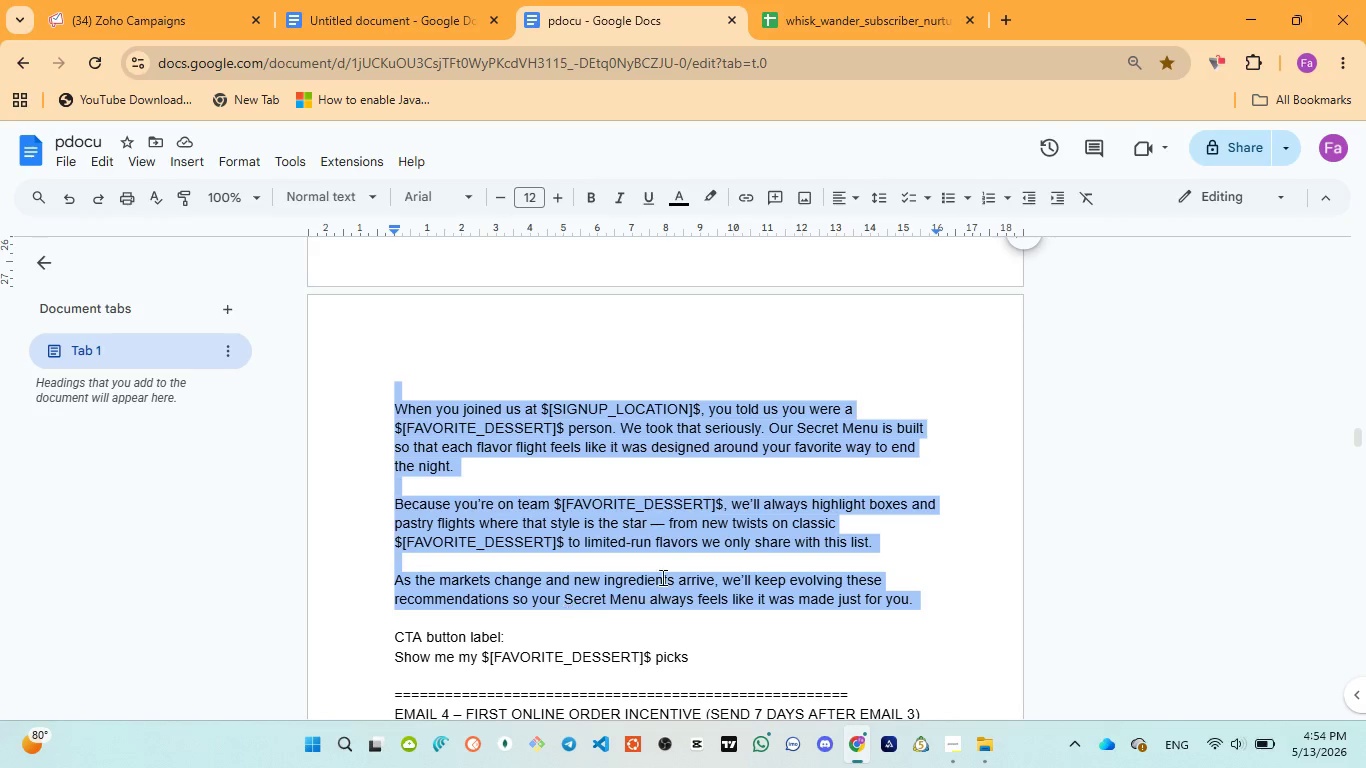 
left_click([147, 18])
 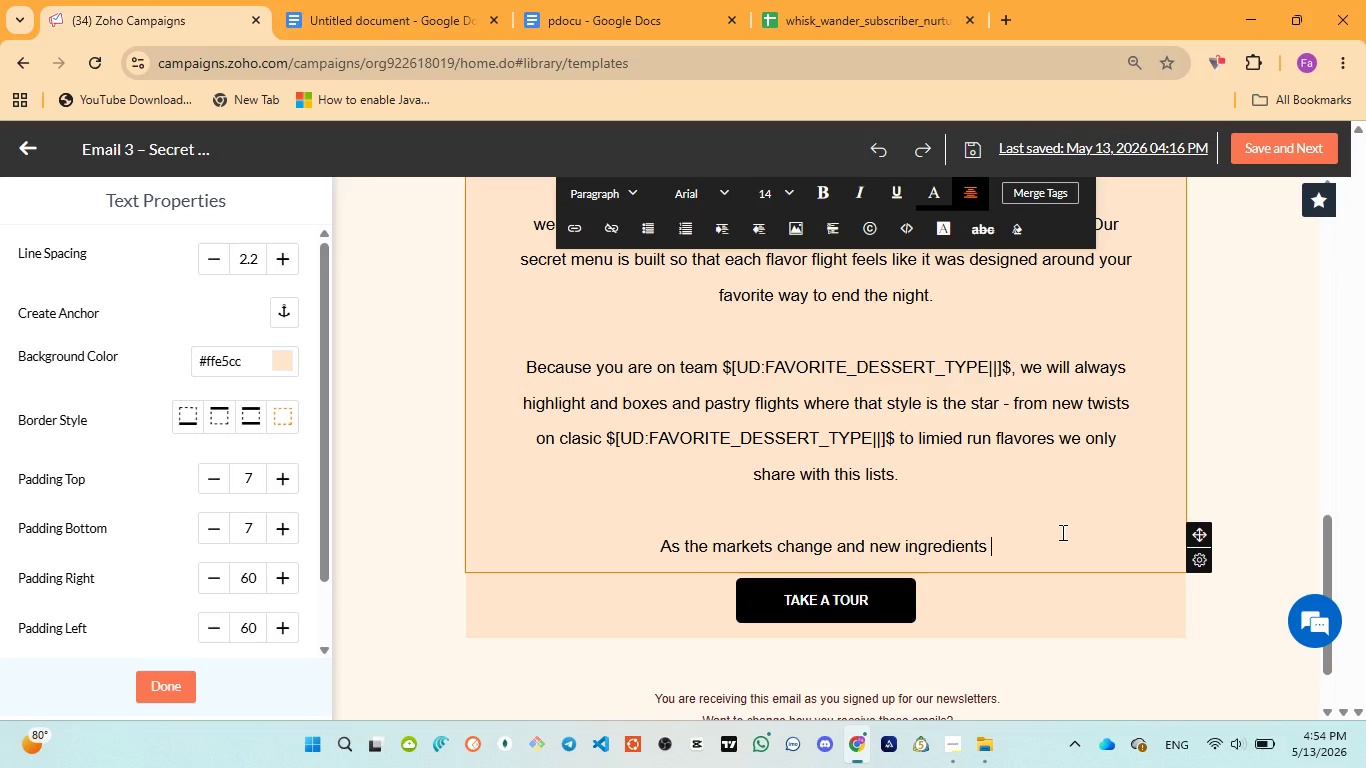 
type(arrive )
 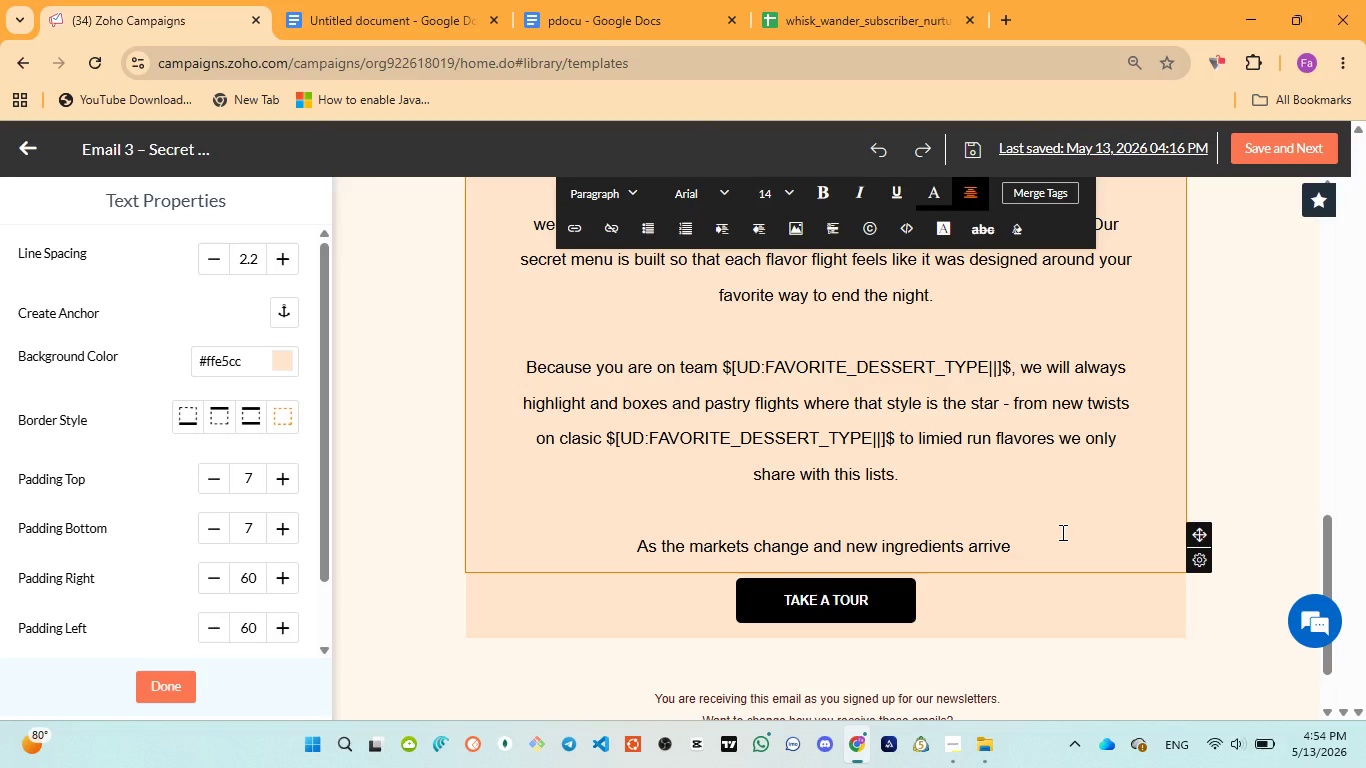 
wait(31.95)
 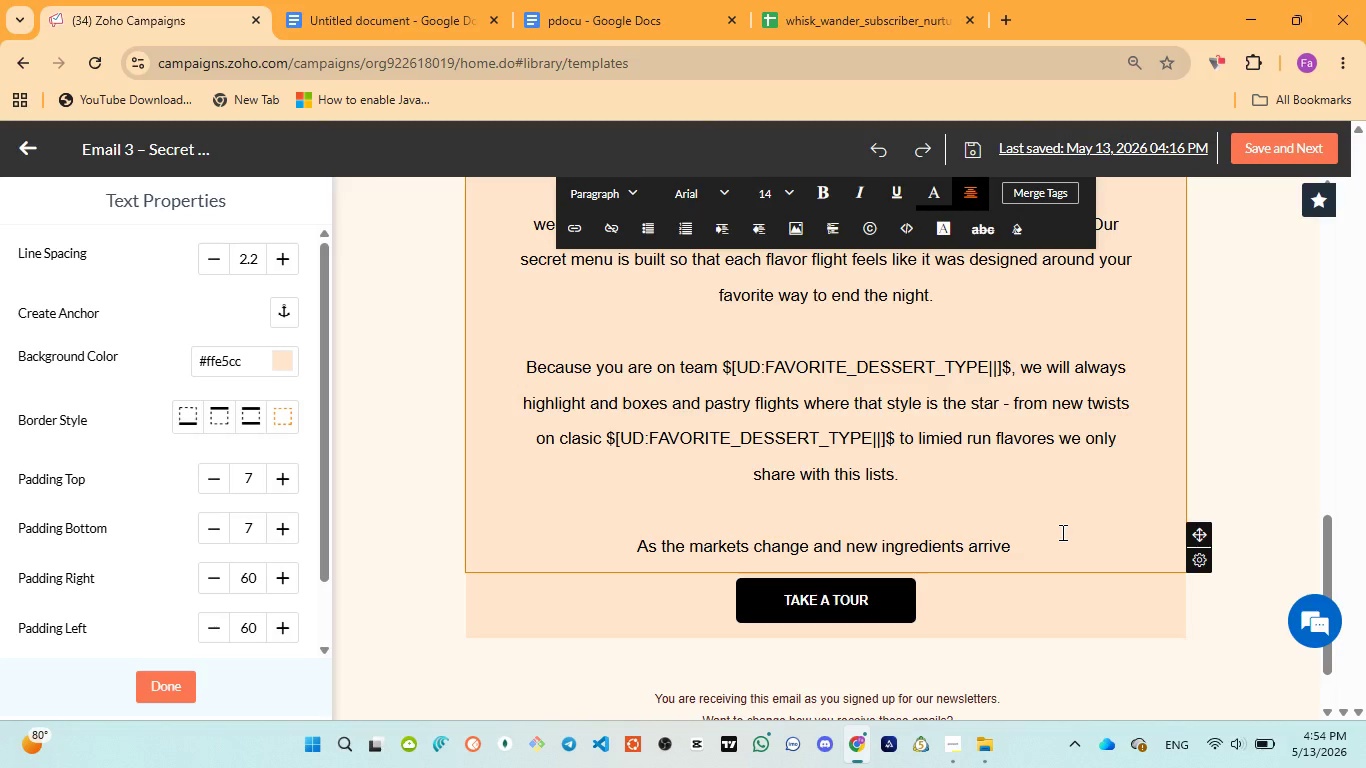 
left_click([612, 21])
 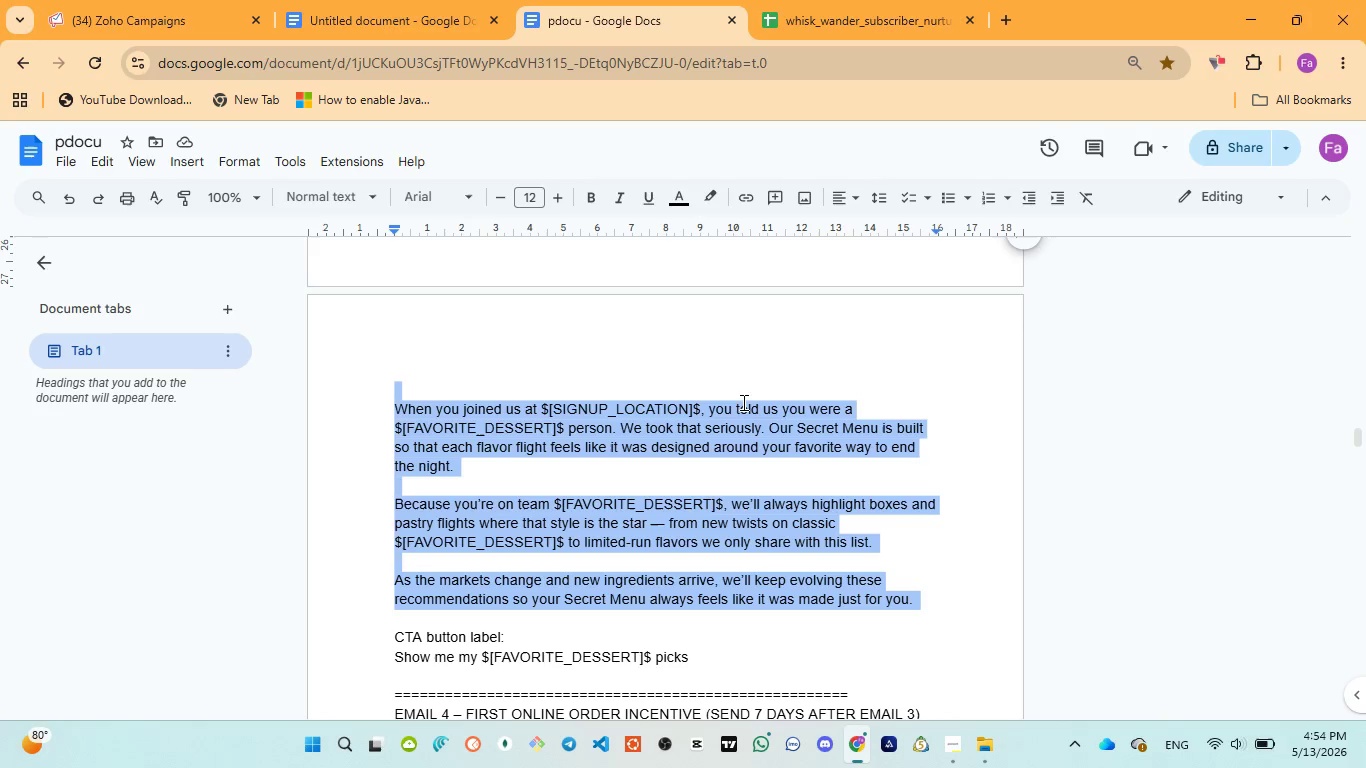 
left_click([126, 22])
 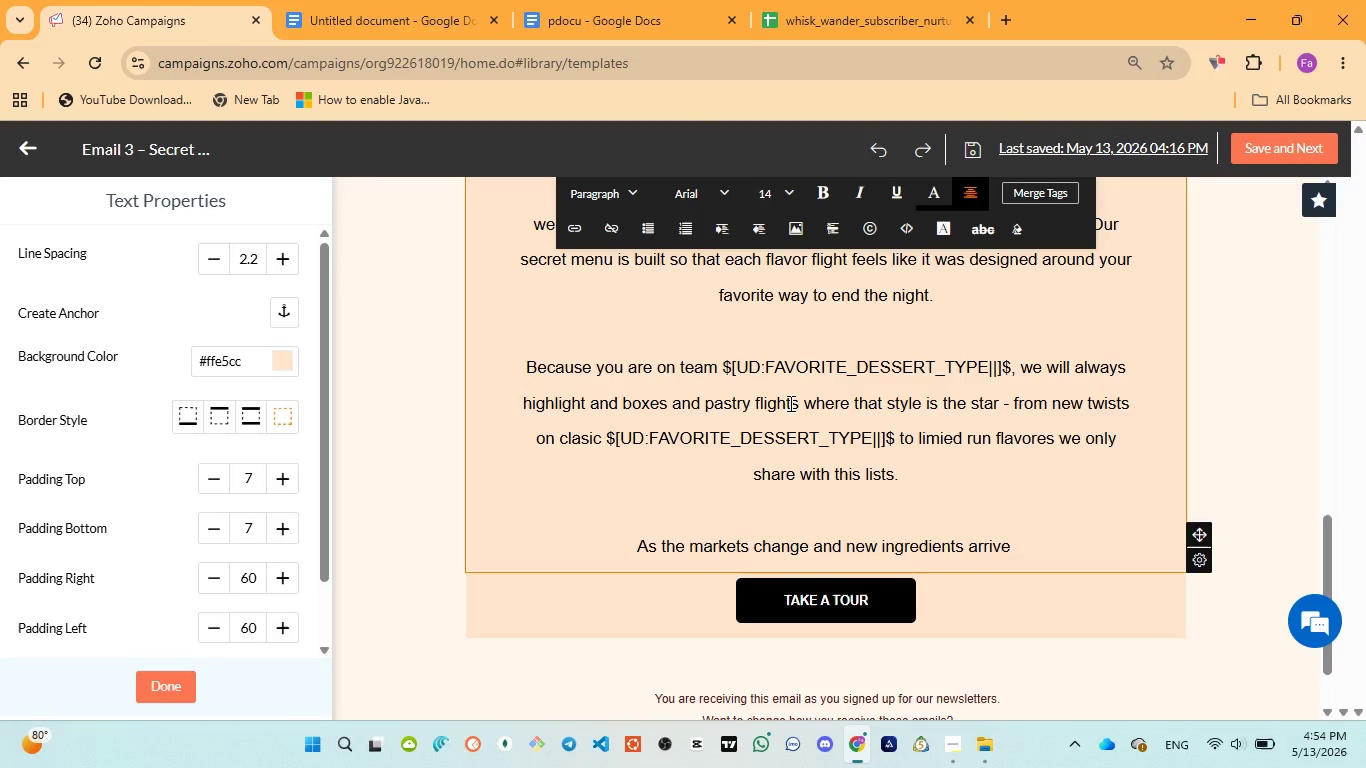 
key(ArrowLeft)
 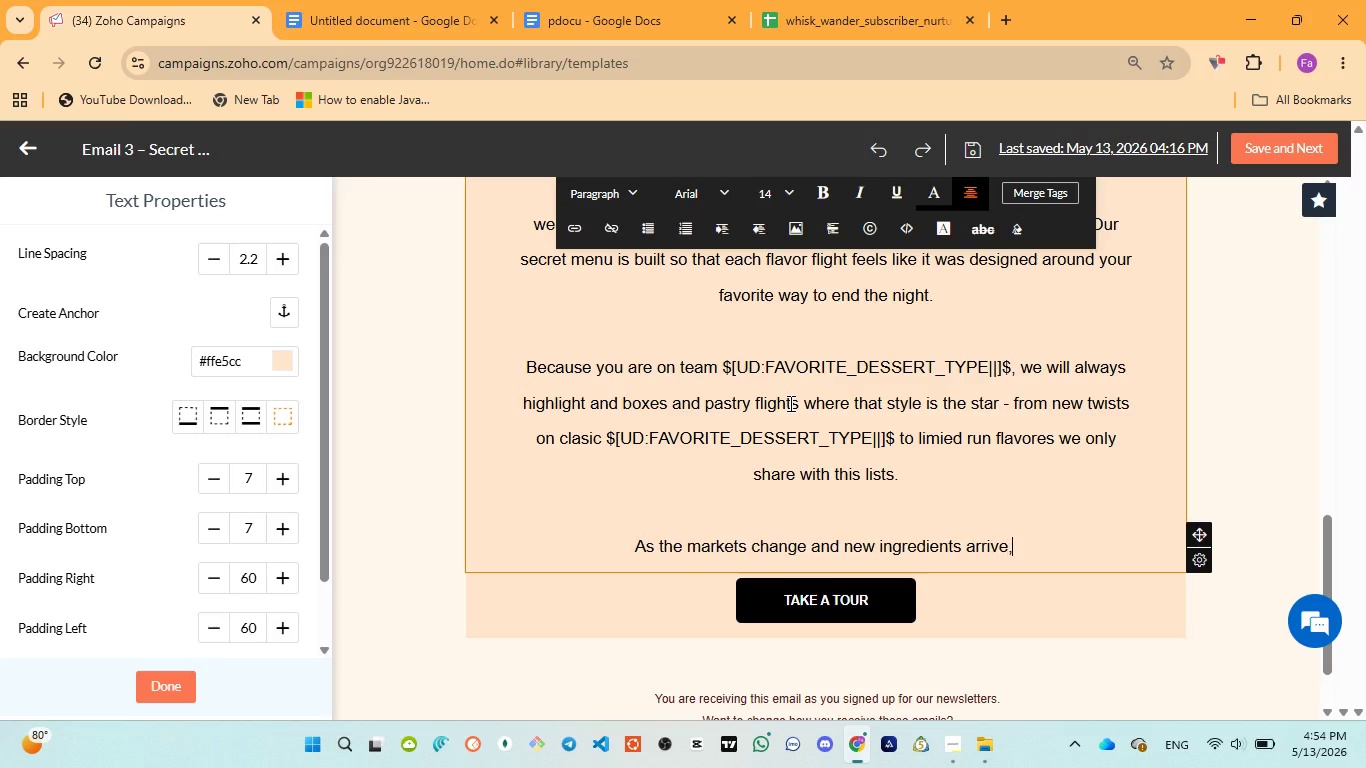 
type(, we will keep involving )
 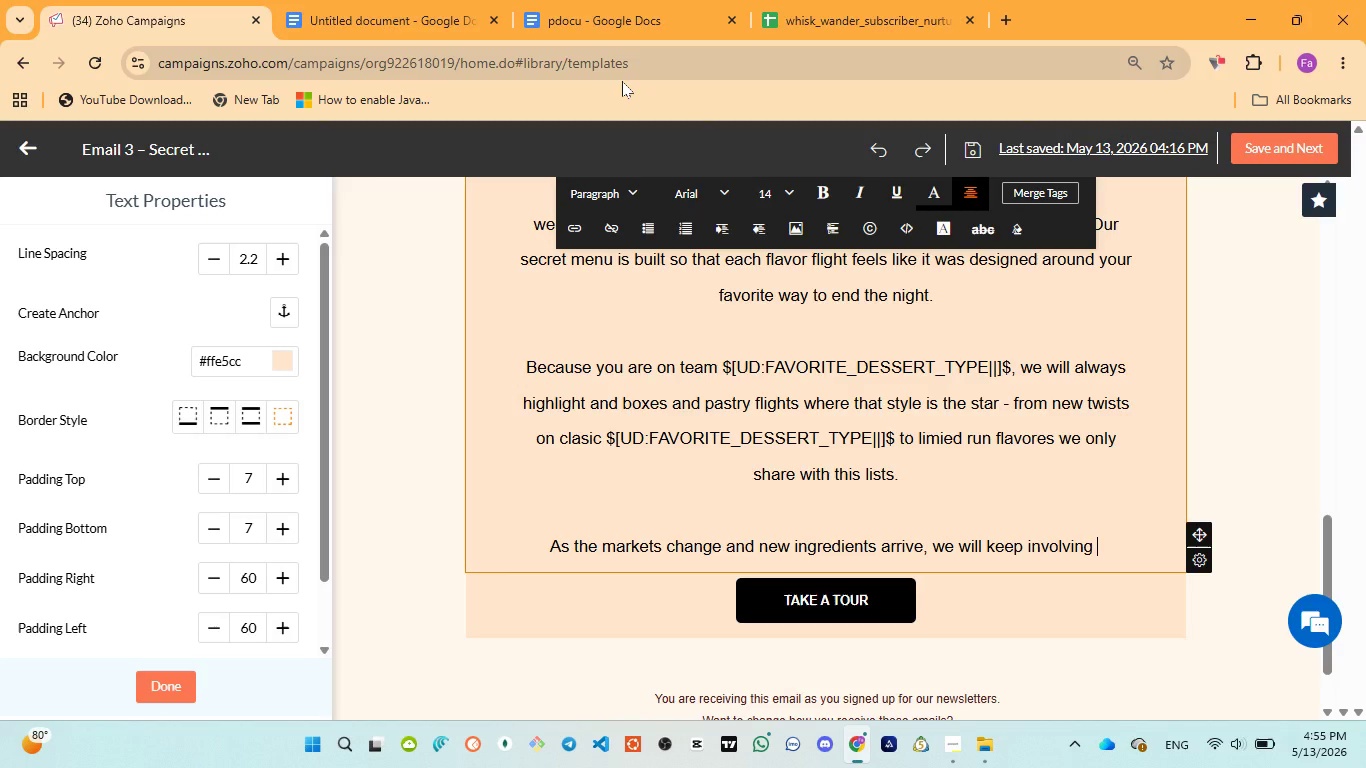 
wait(5.7)
 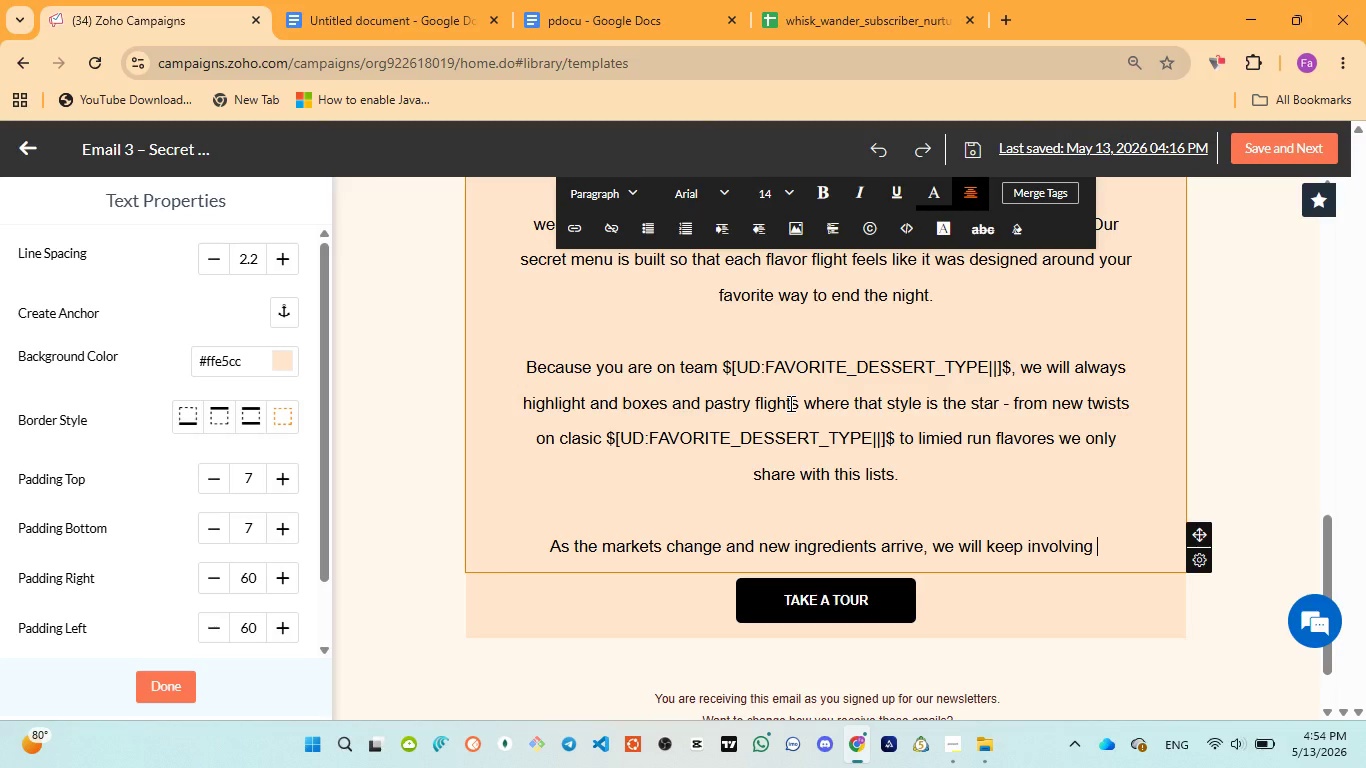 
left_click([596, 35])
 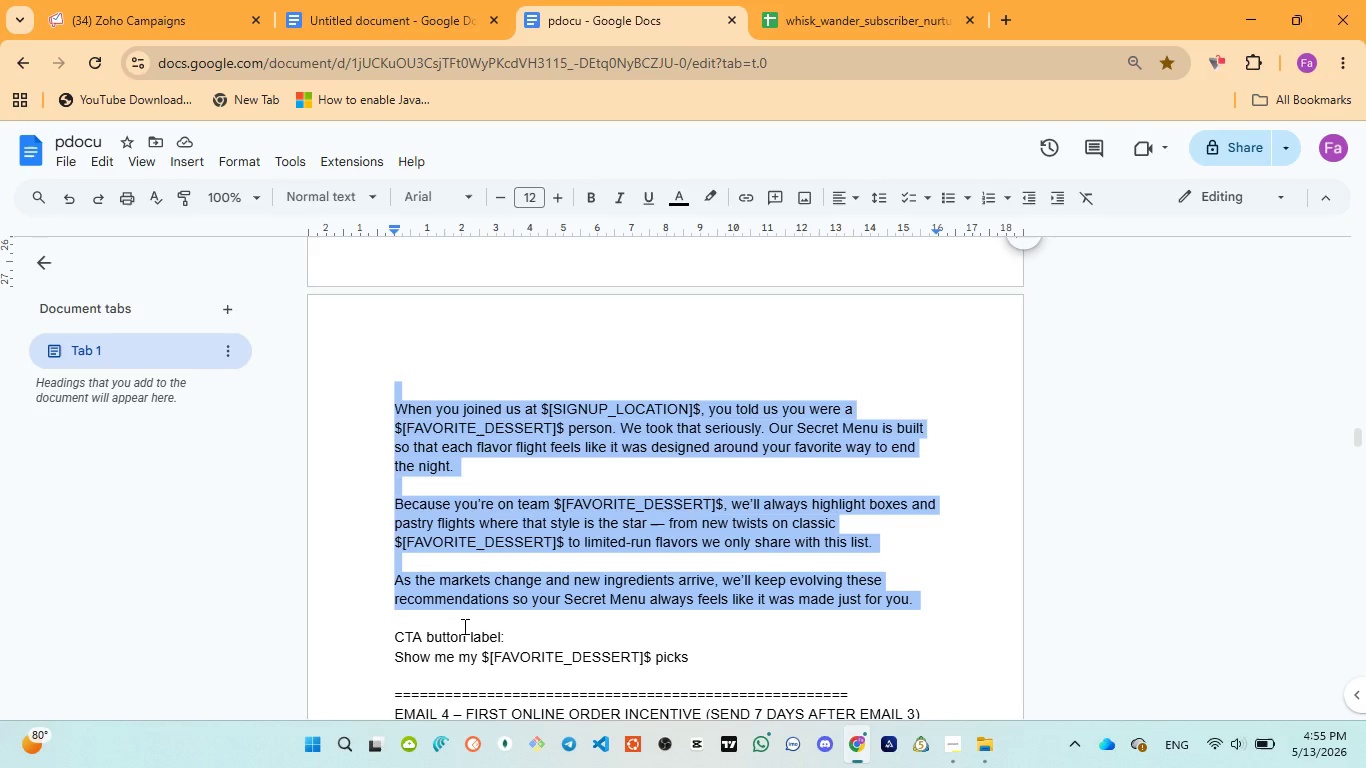 
wait(10.33)
 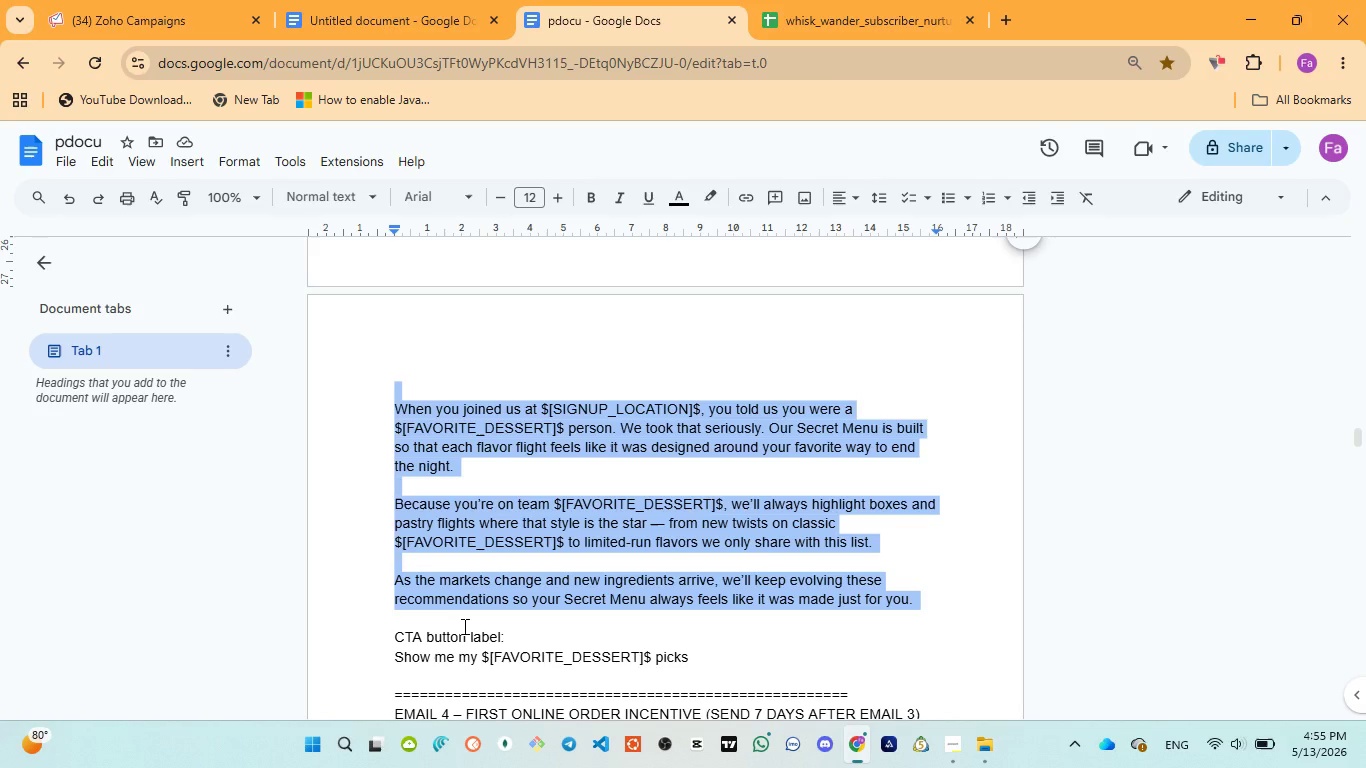 
left_click([140, 0])
 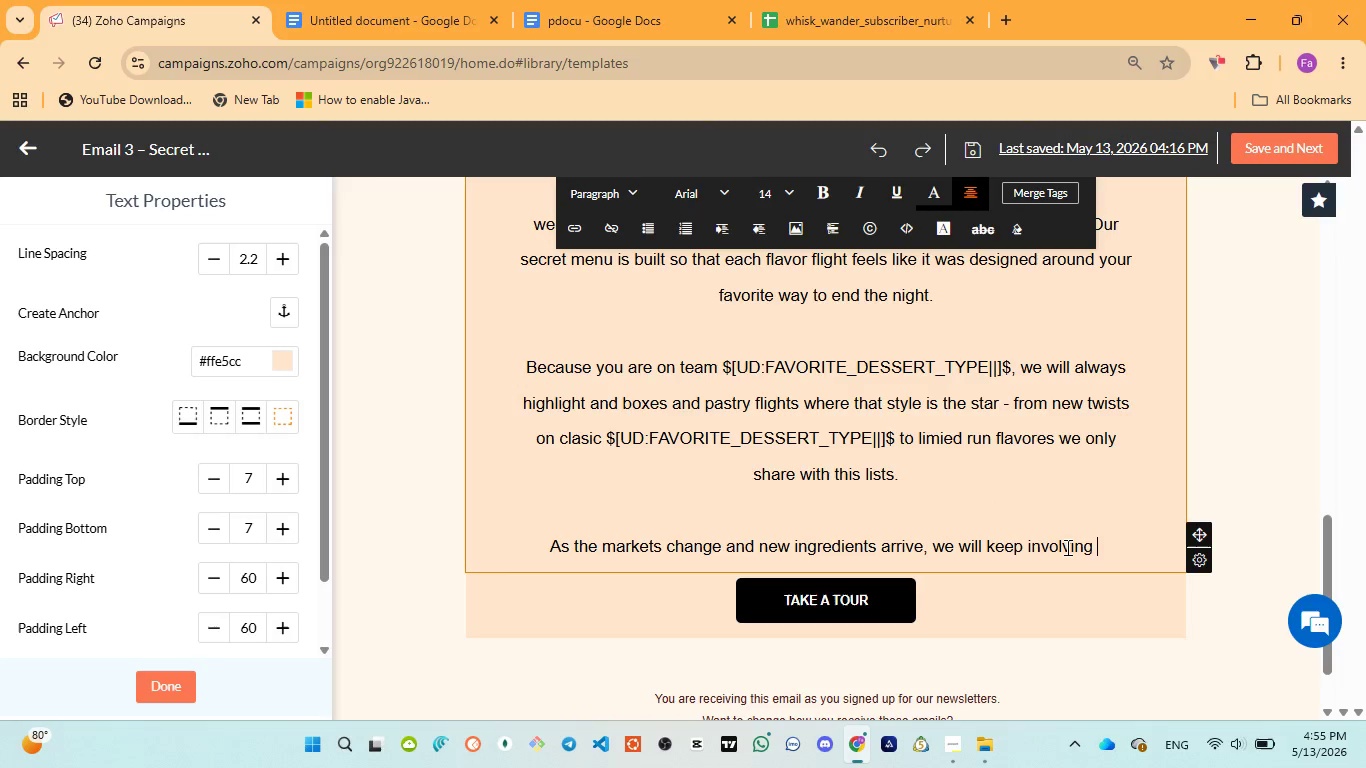 
double_click([1067, 547])
 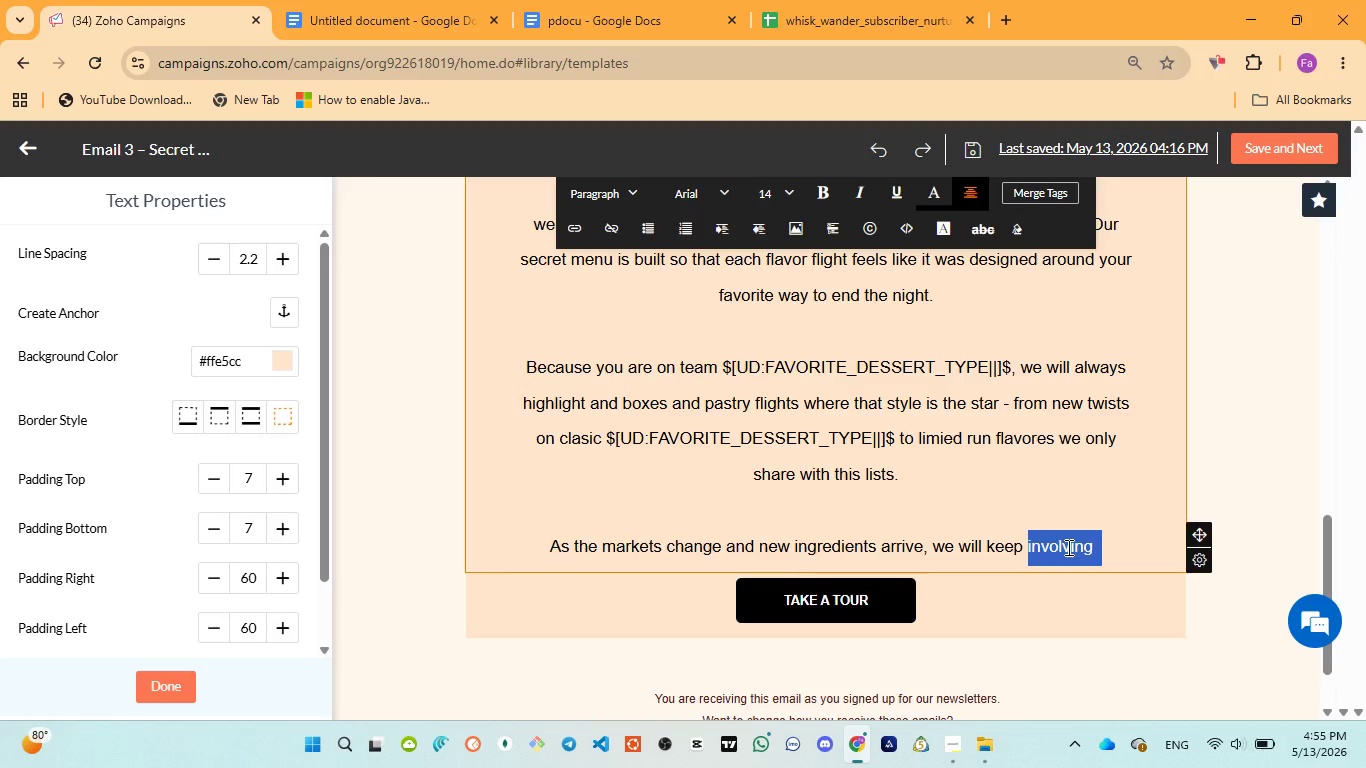 
type(envolving these )
 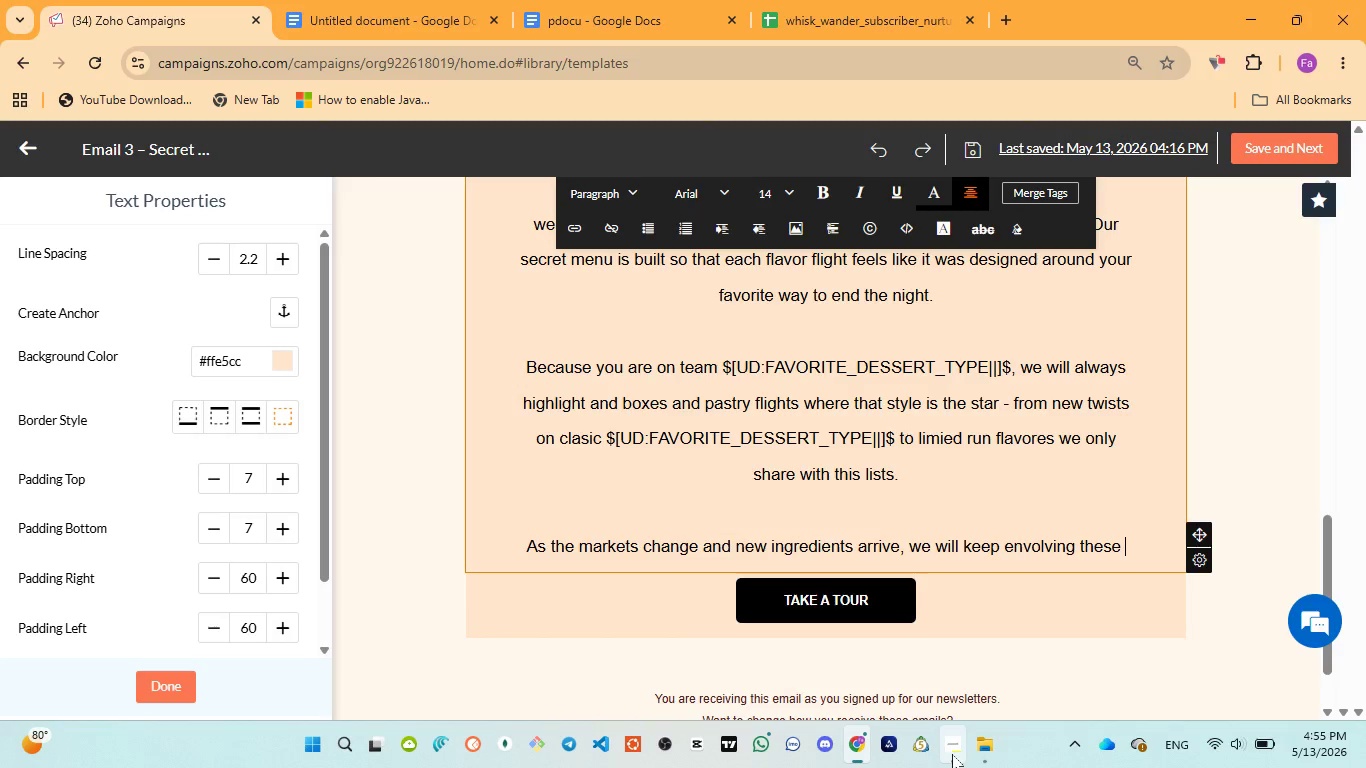 
left_click([945, 710])
 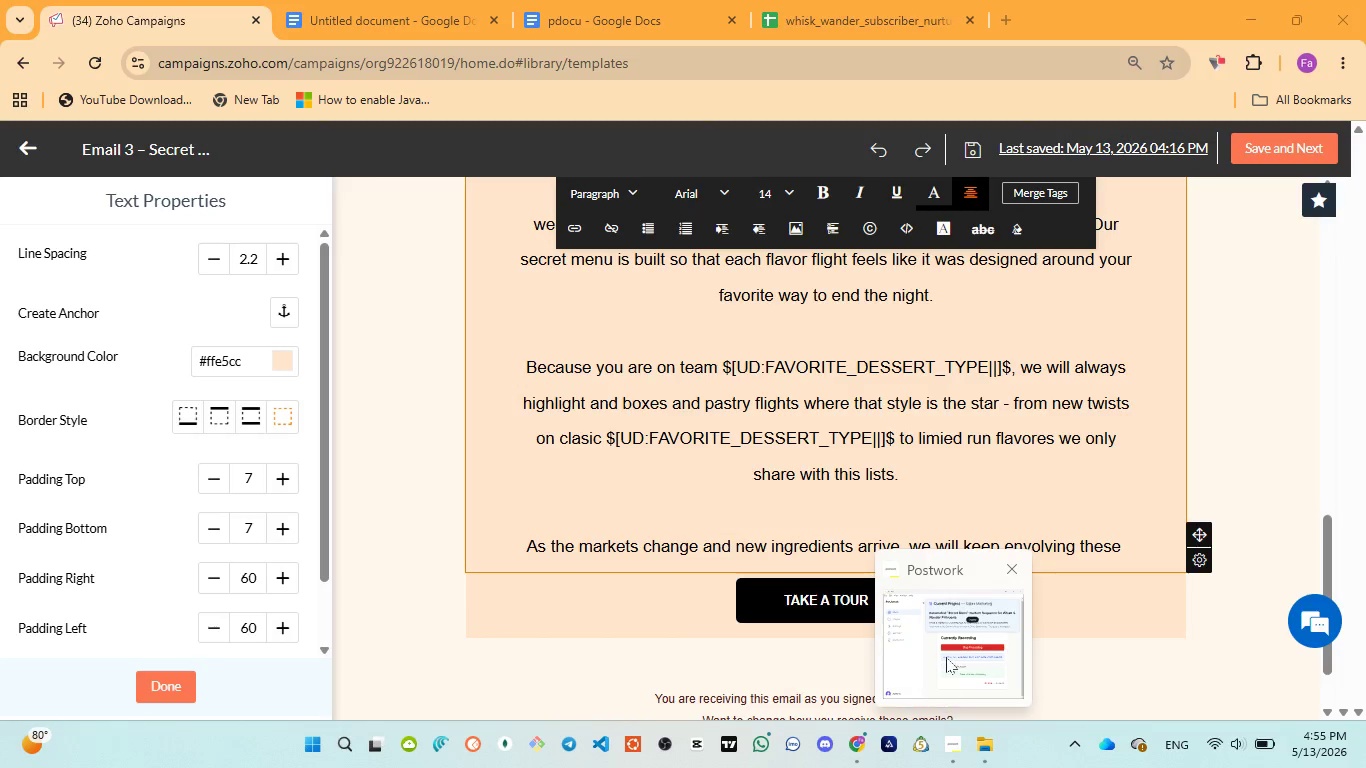 
left_click([946, 656])
 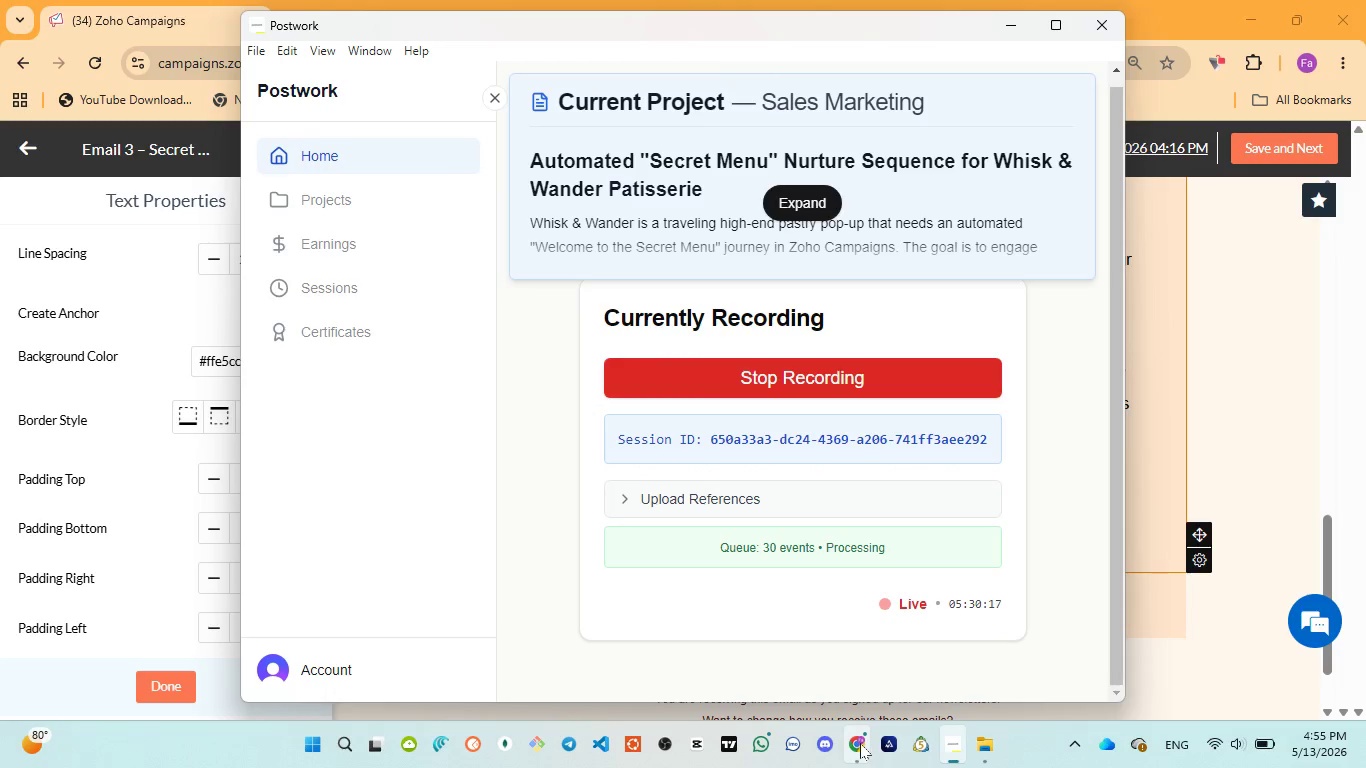 
left_click([854, 678])
 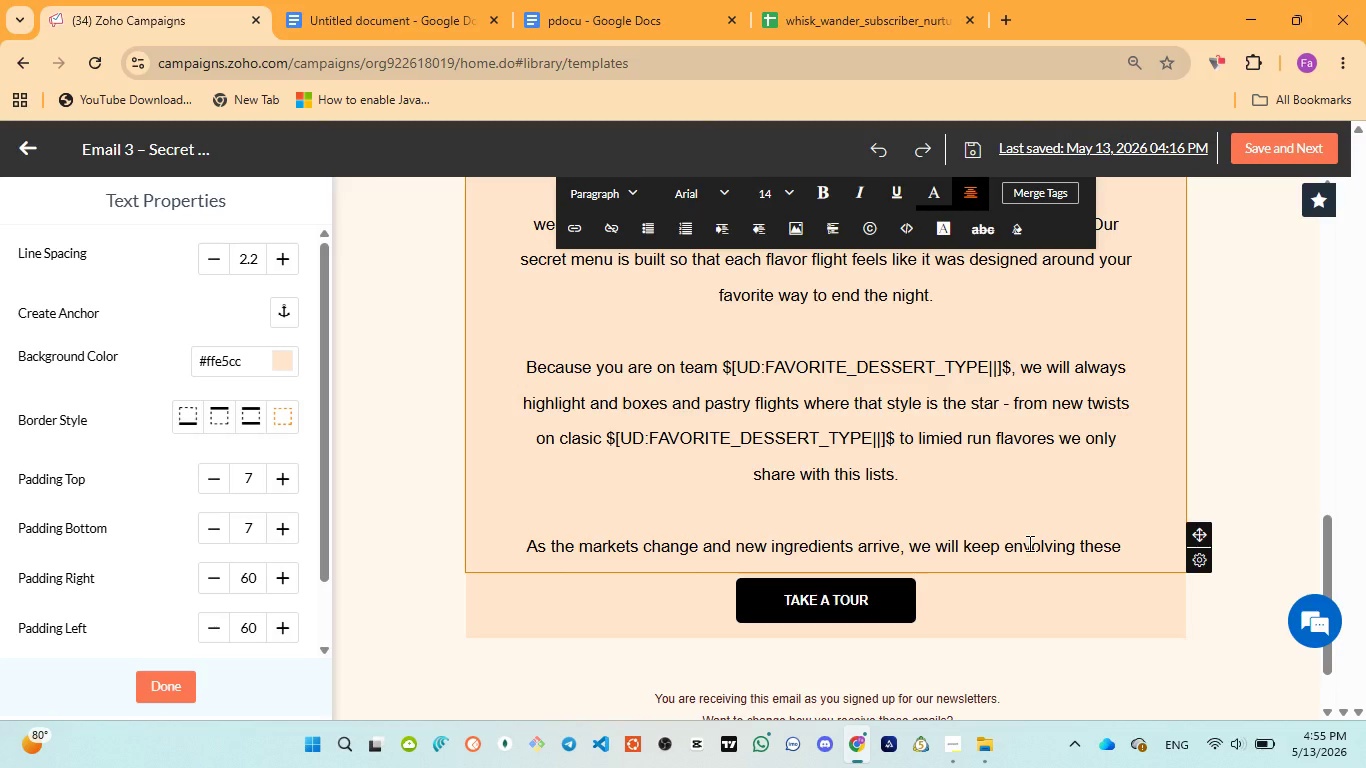 
wait(11.06)
 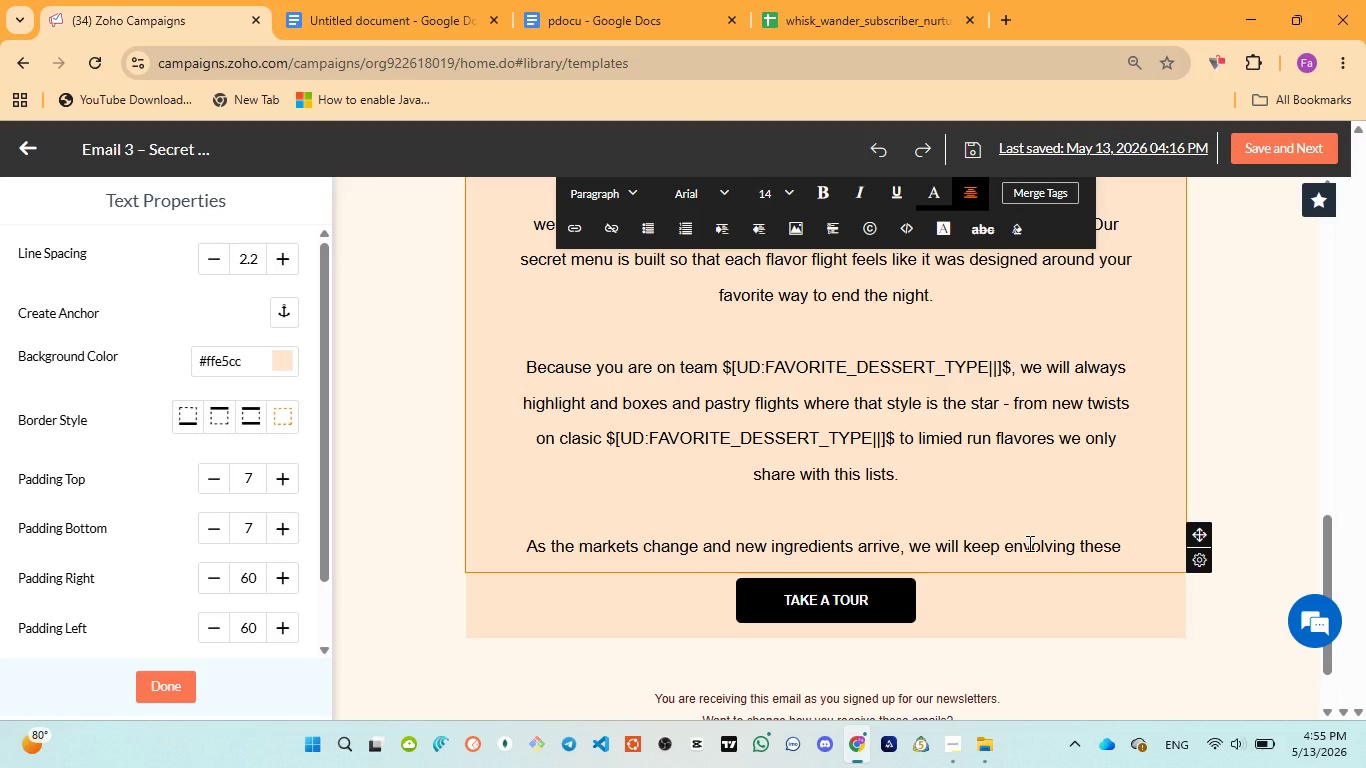 
type(recommendation )
 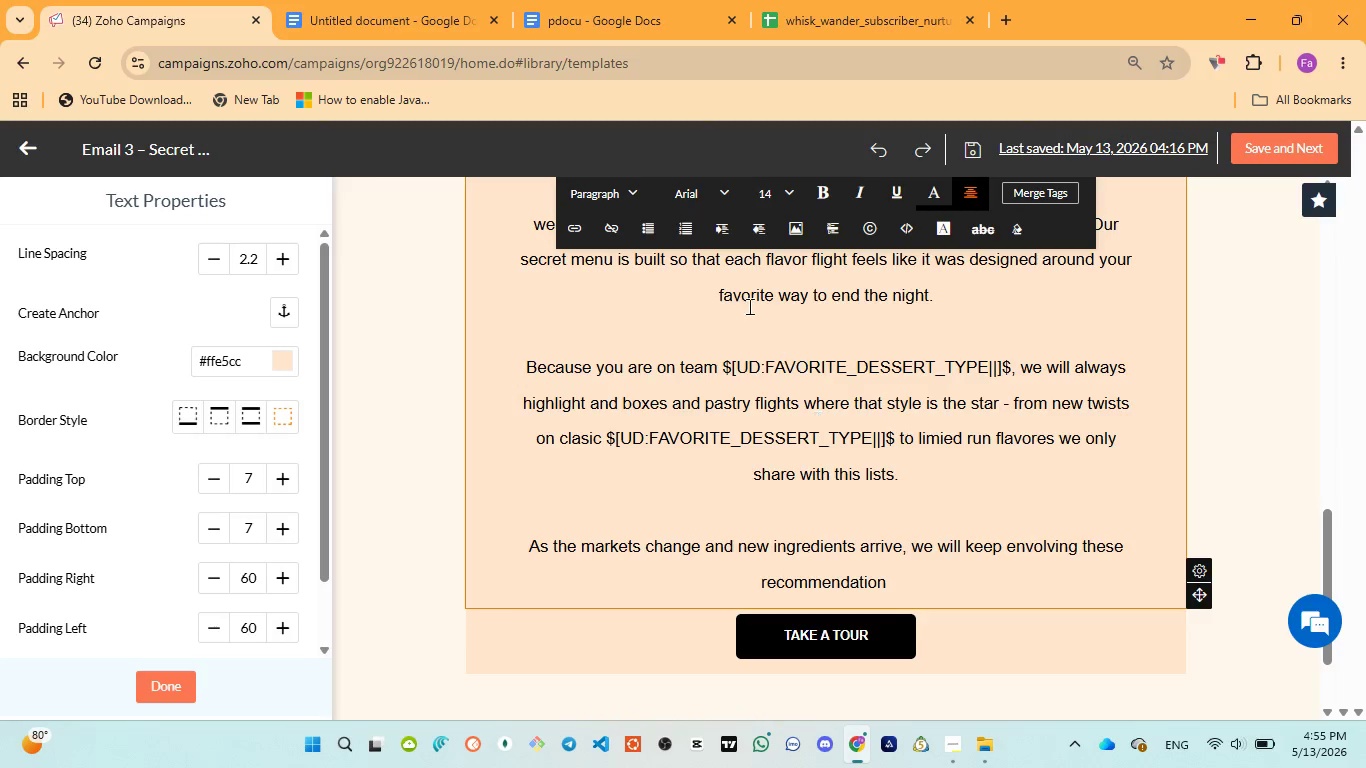 
left_click([580, 25])
 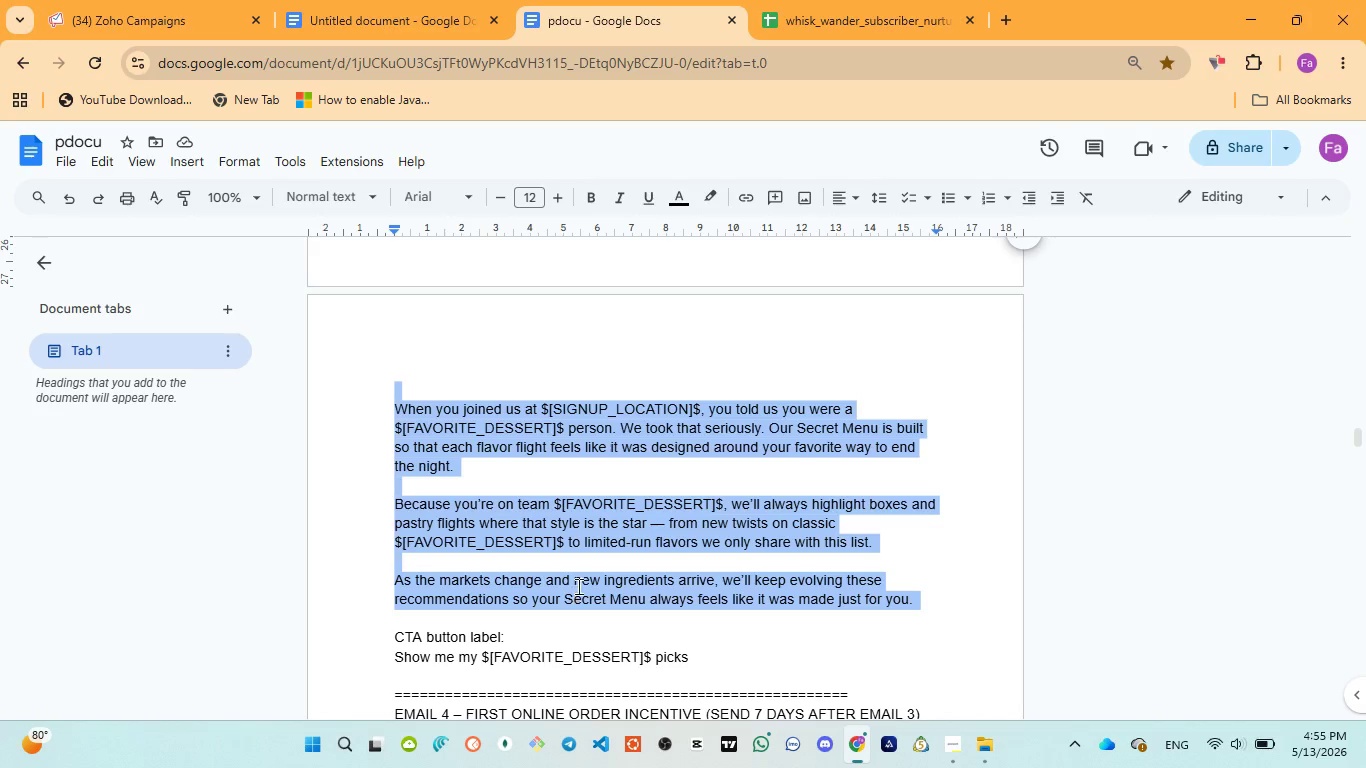 
wait(10.26)
 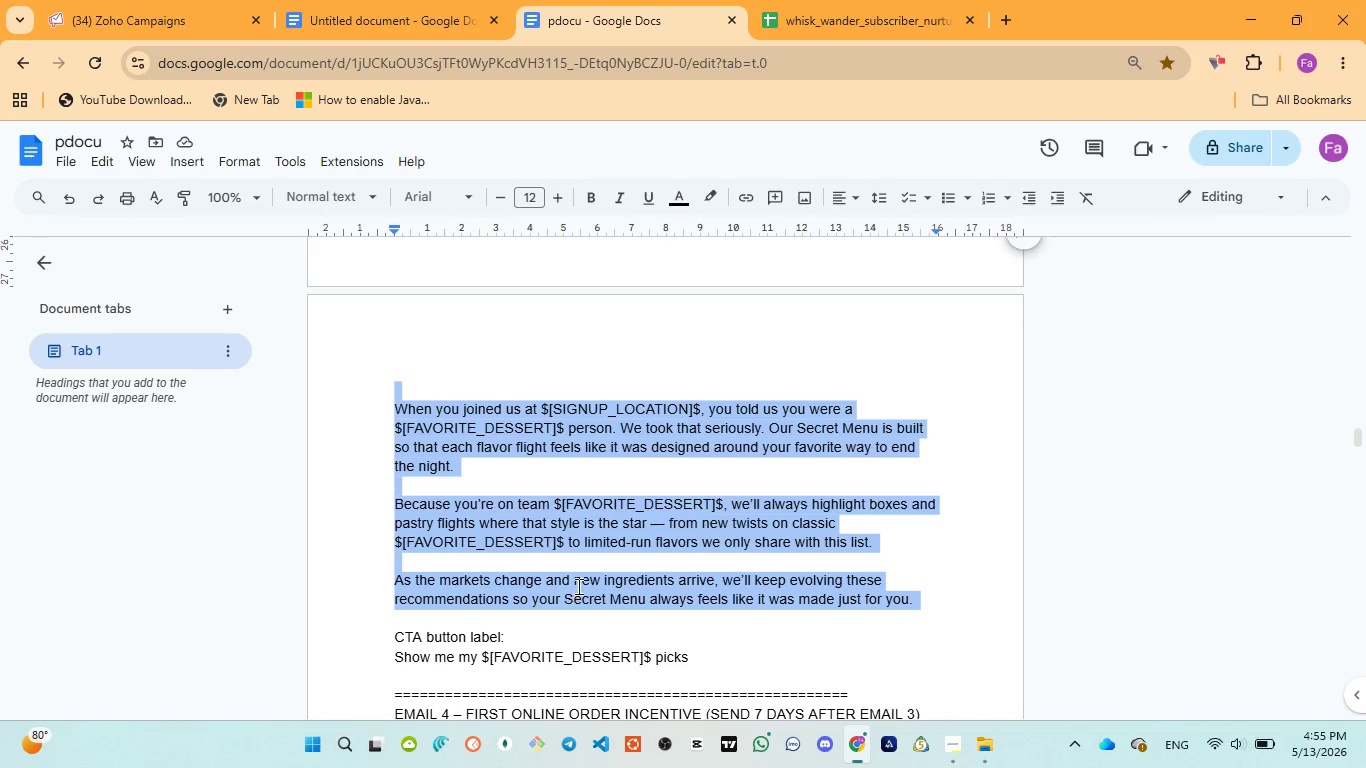 
left_click([177, 17])
 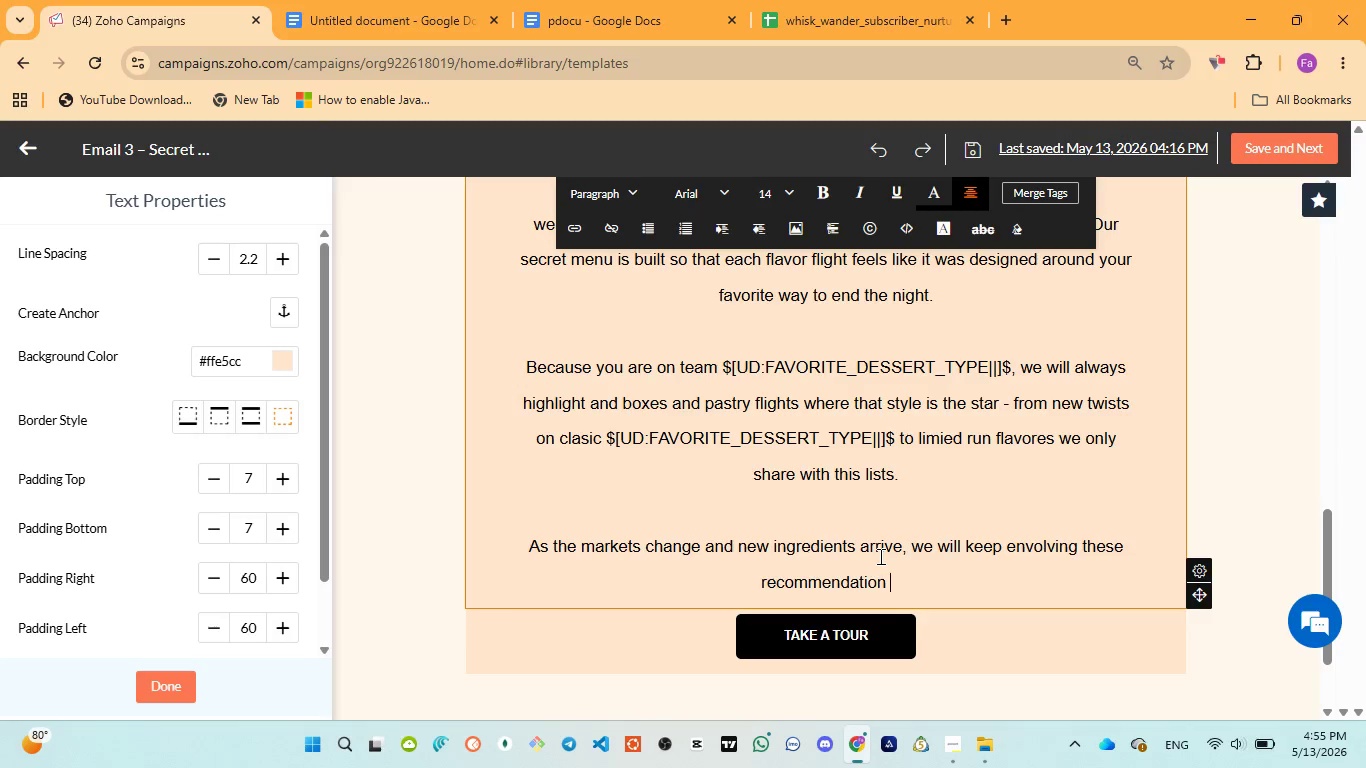 
key(Backspace)
type(s so your )
 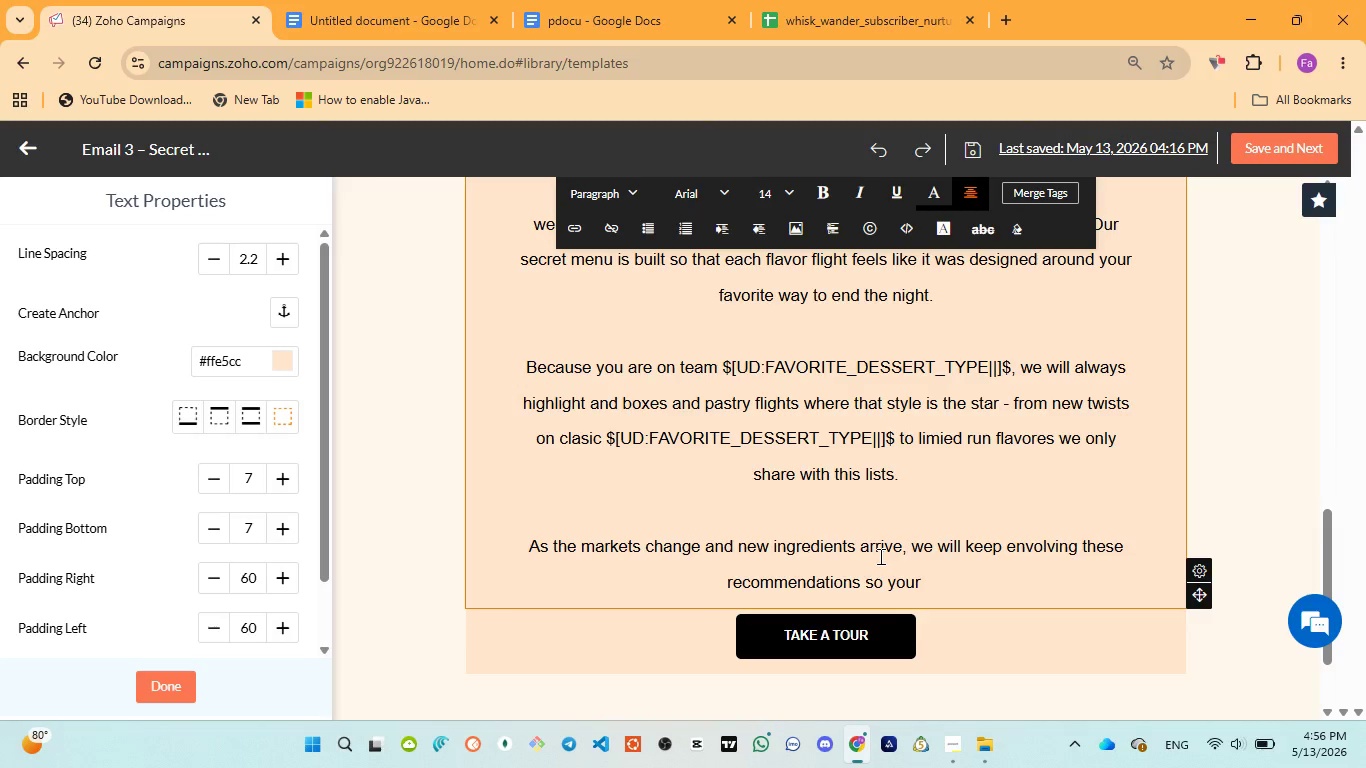 
wait(6.39)
 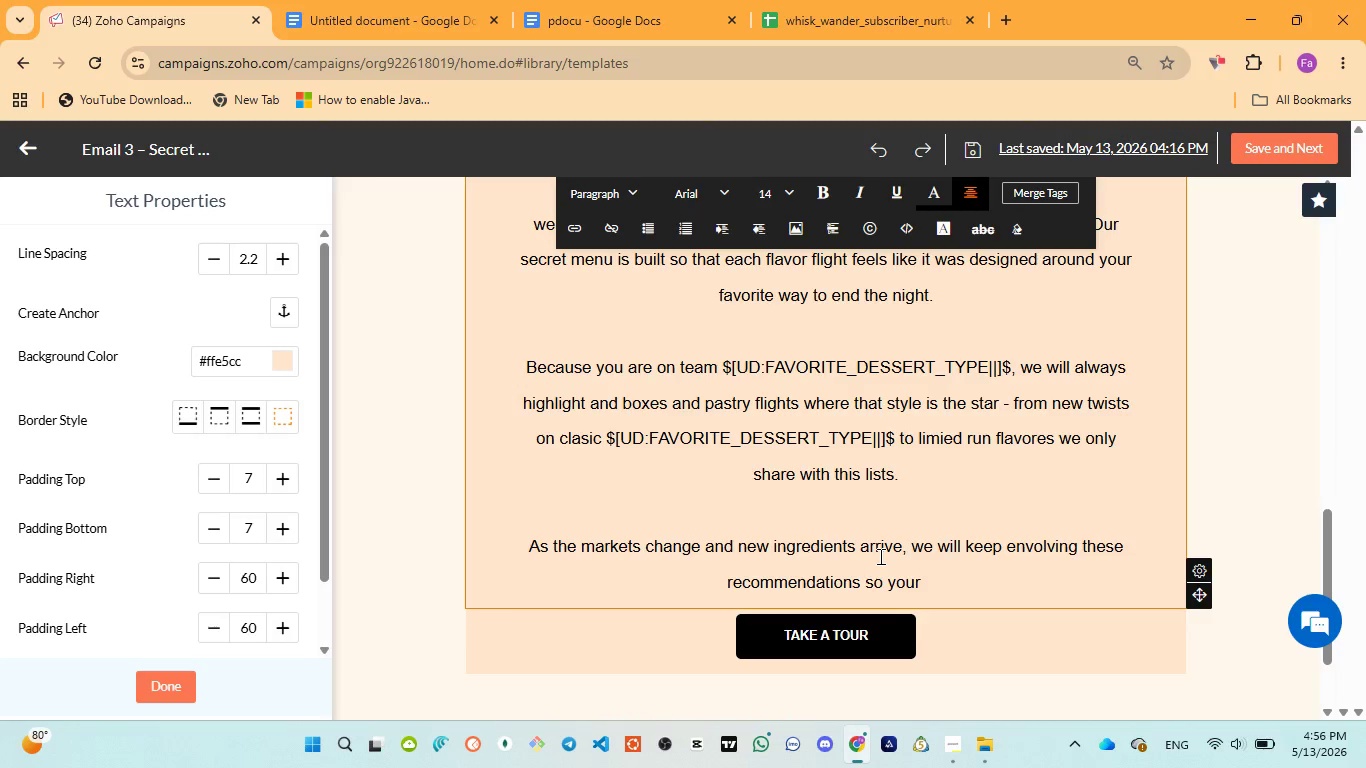 
type(secret menu )
 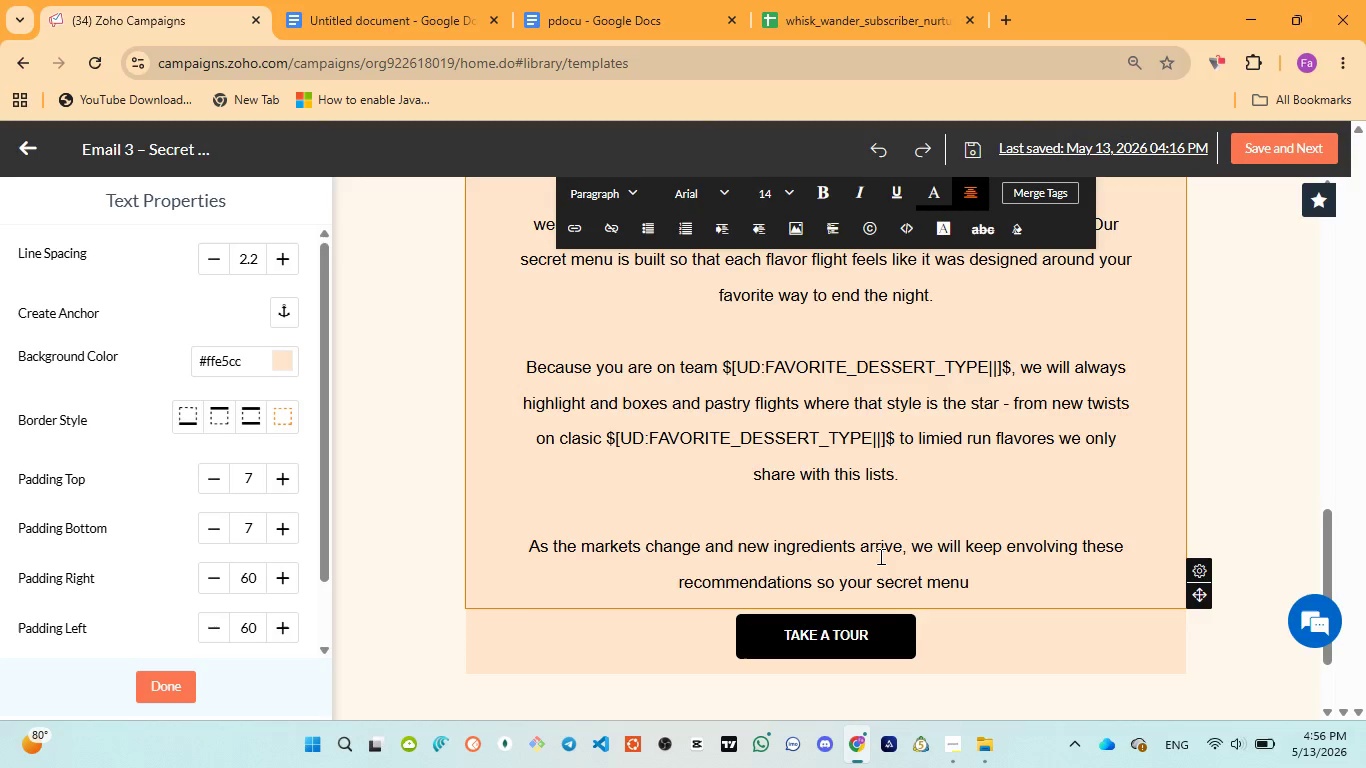 
wait(19.19)
 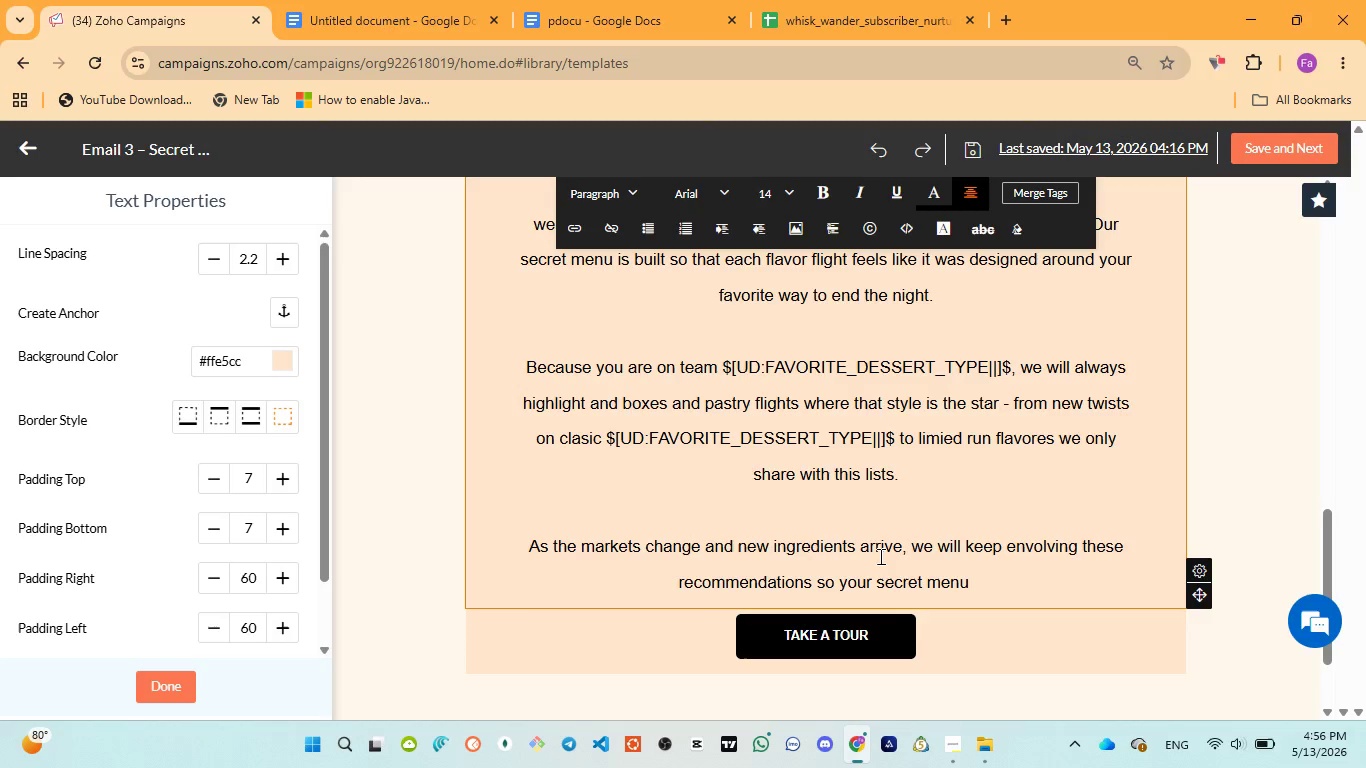 
left_click([617, 28])
 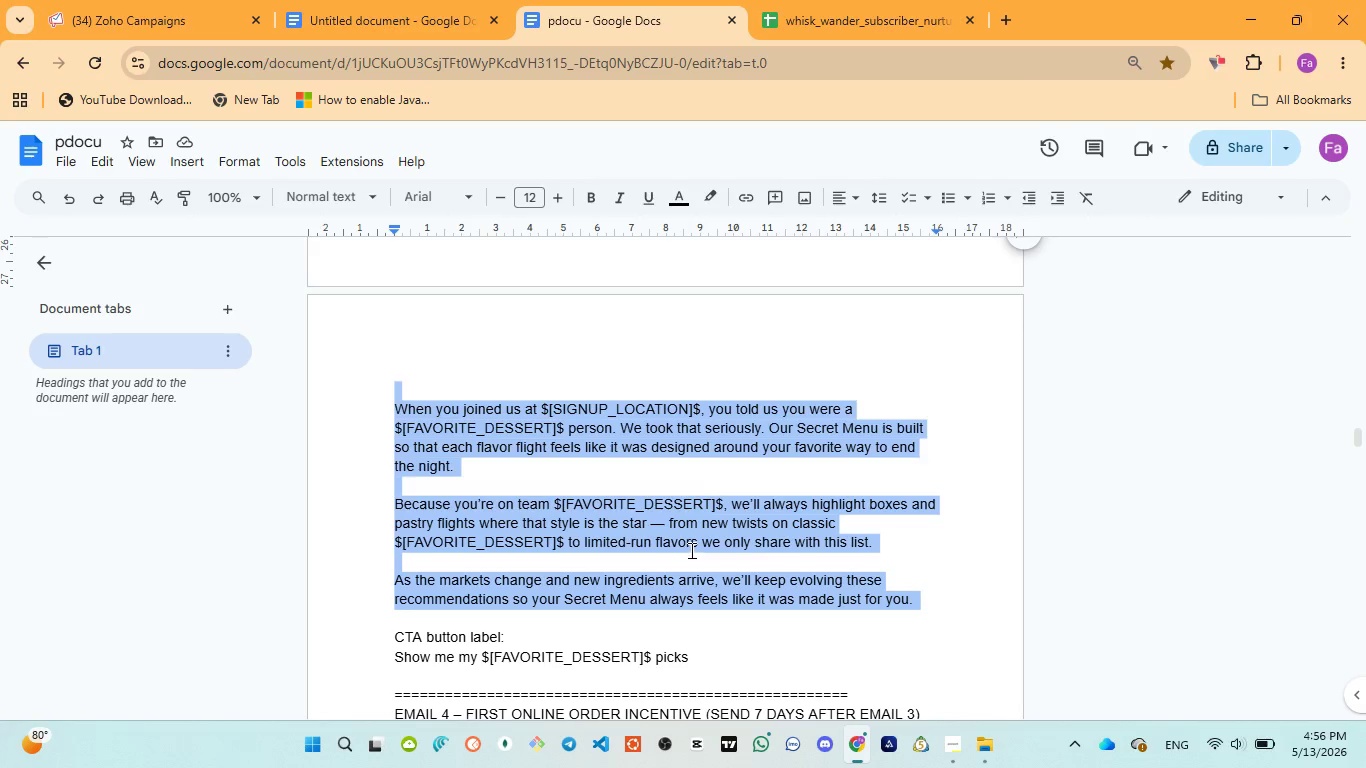 
wait(5.16)
 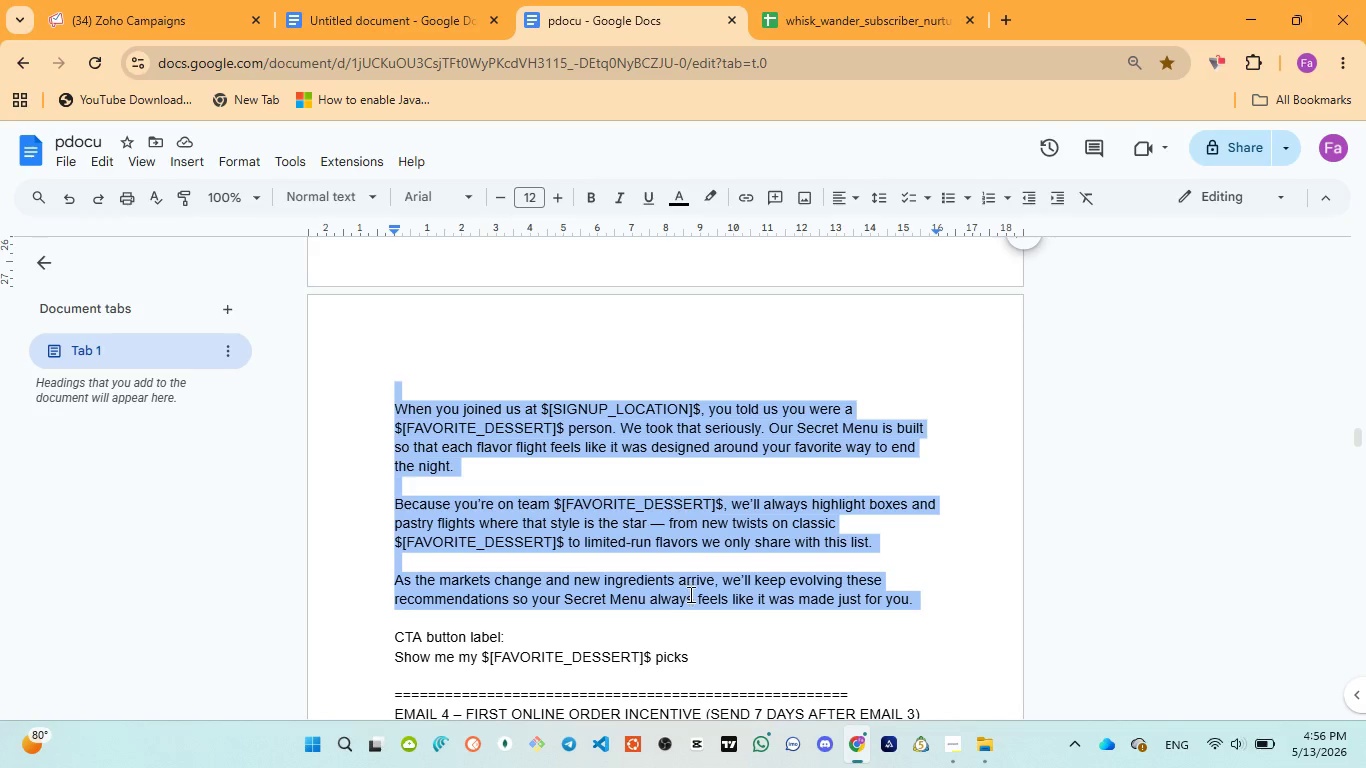 
left_click([166, 34])
 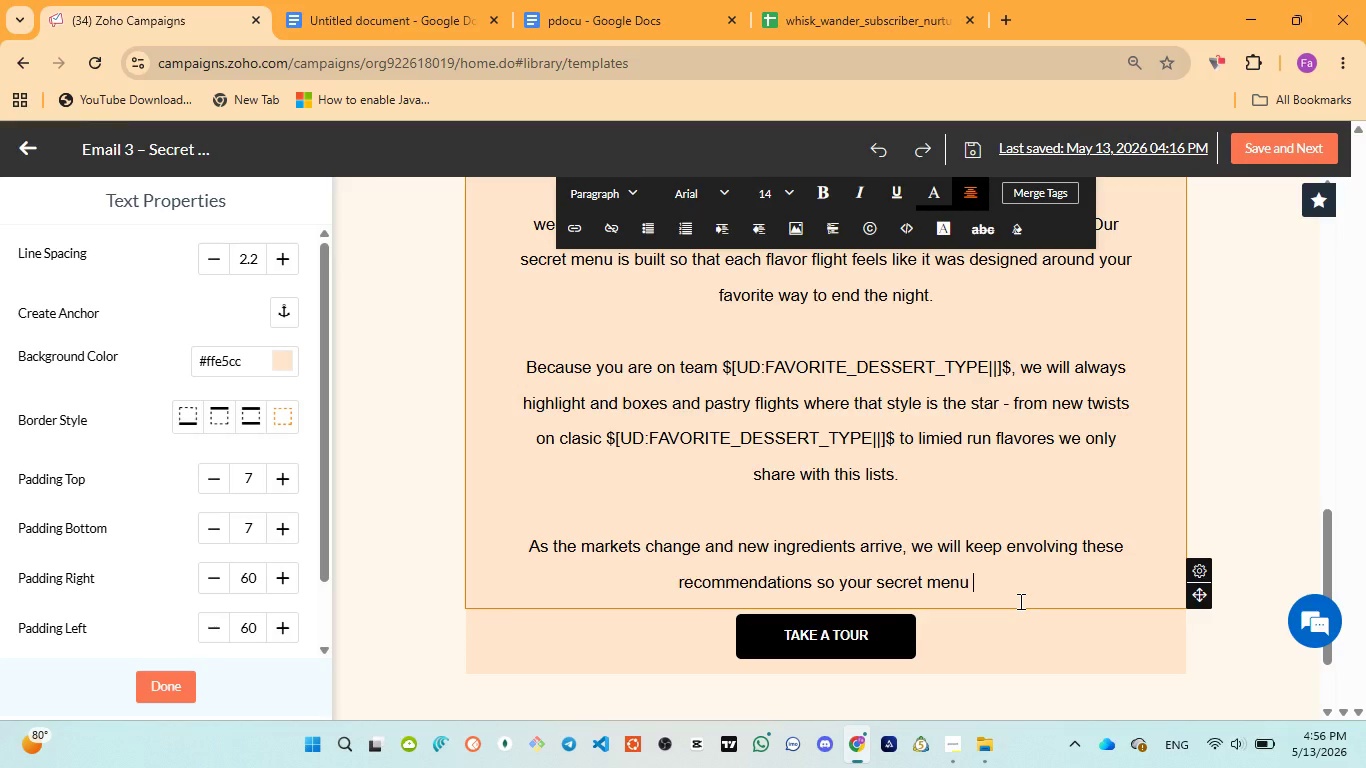 
type(always feels like )
 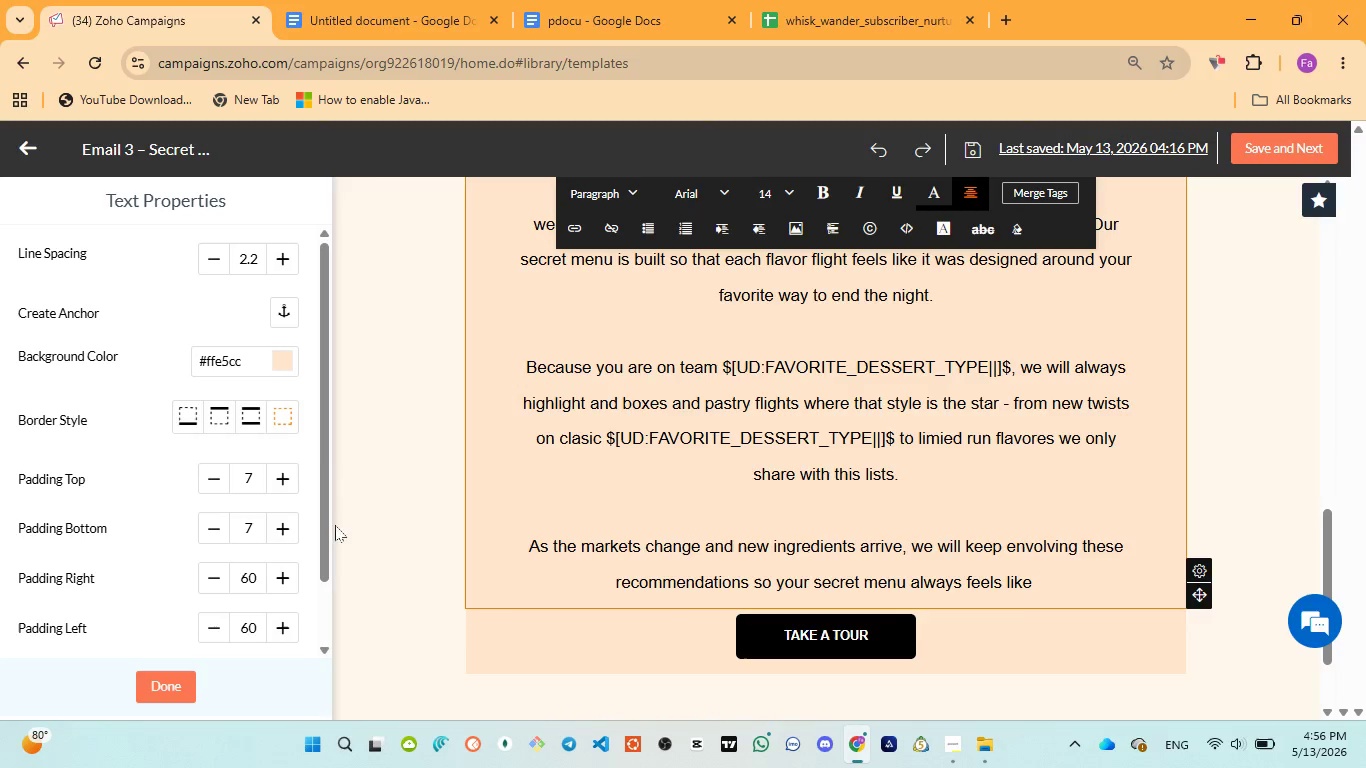 
left_click([575, 22])
 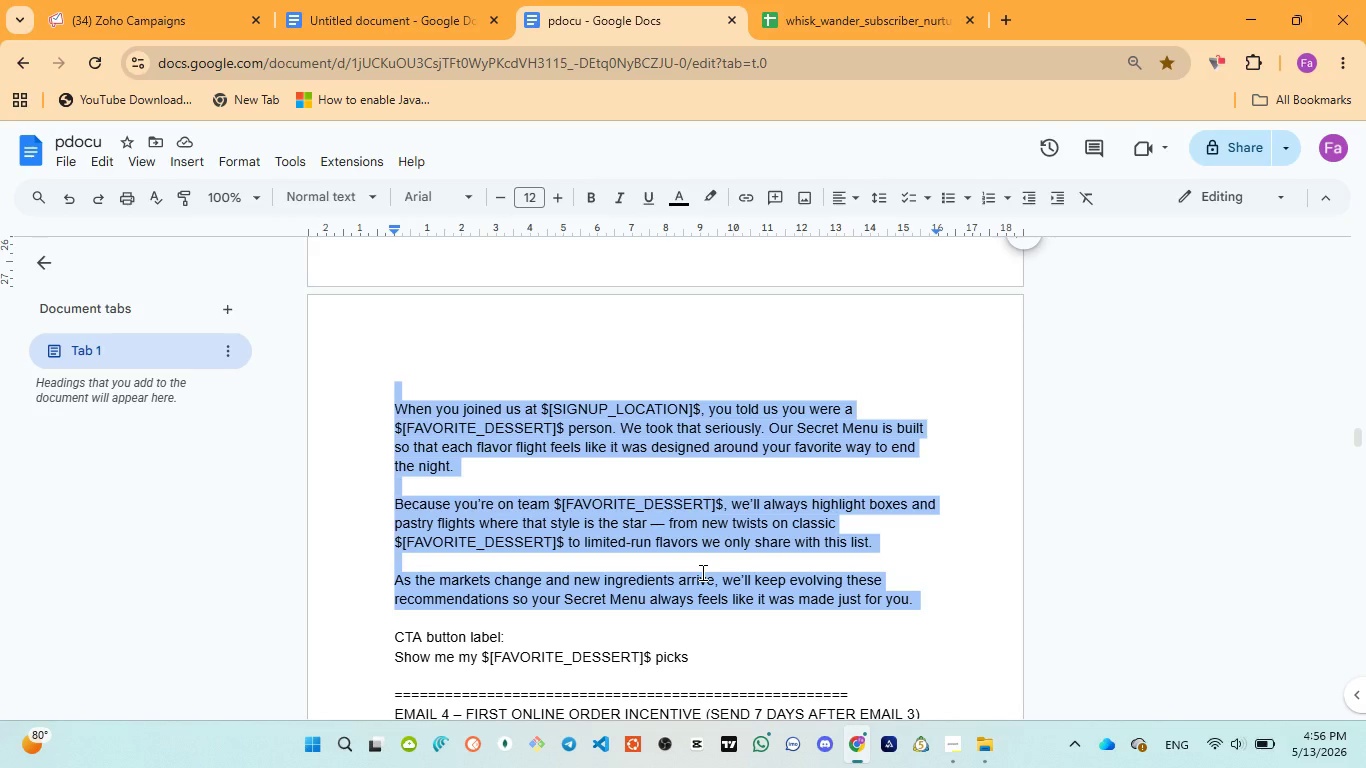 
scroll: coordinate [701, 572], scroll_direction: down, amount: 1.0
 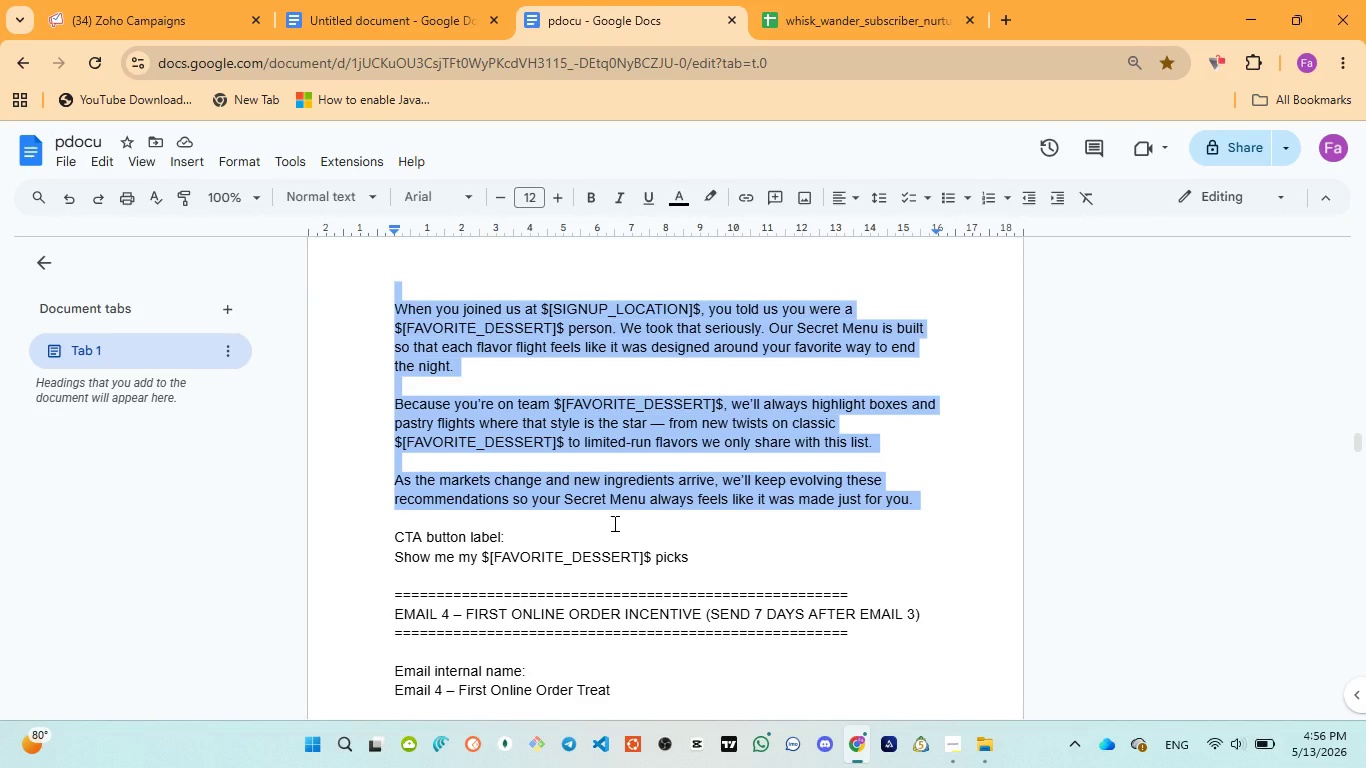 
wait(11.3)
 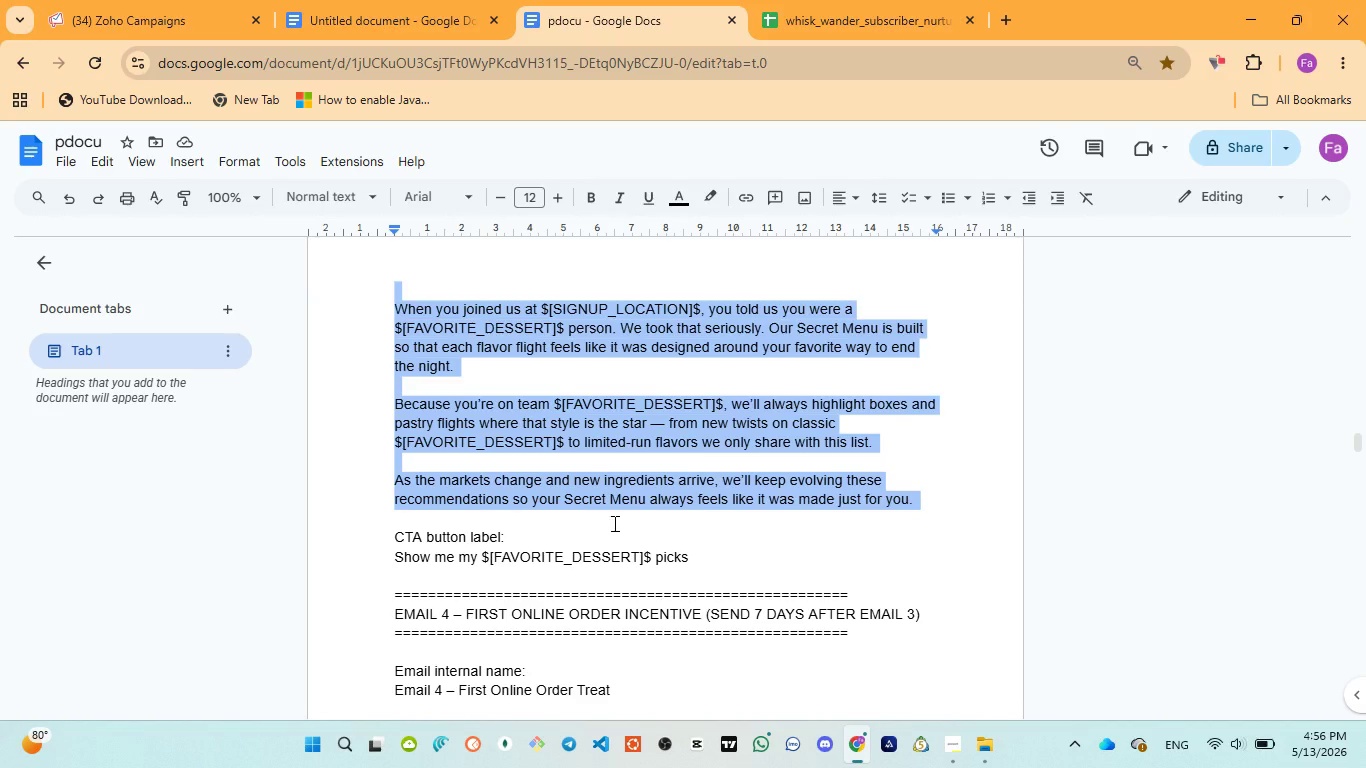 
left_click([81, 0])
 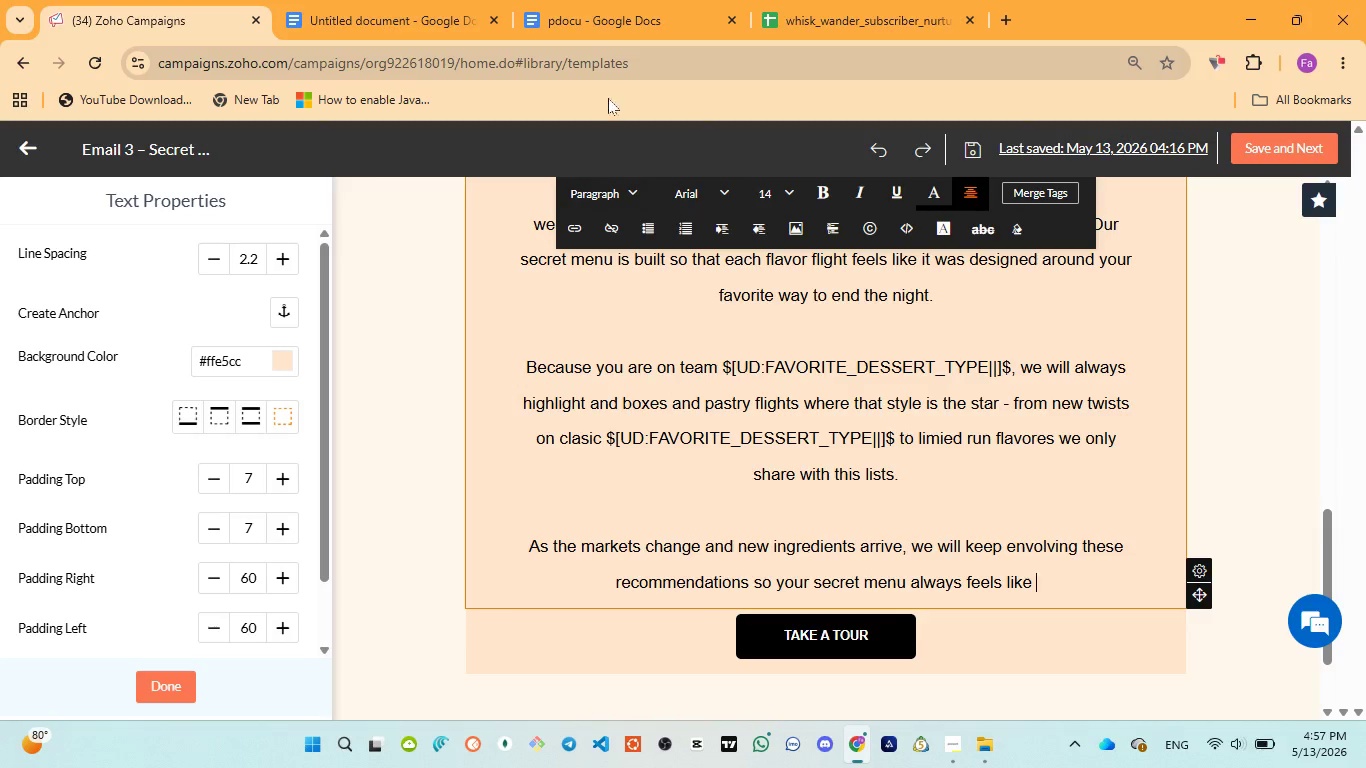 
left_click([581, 17])
 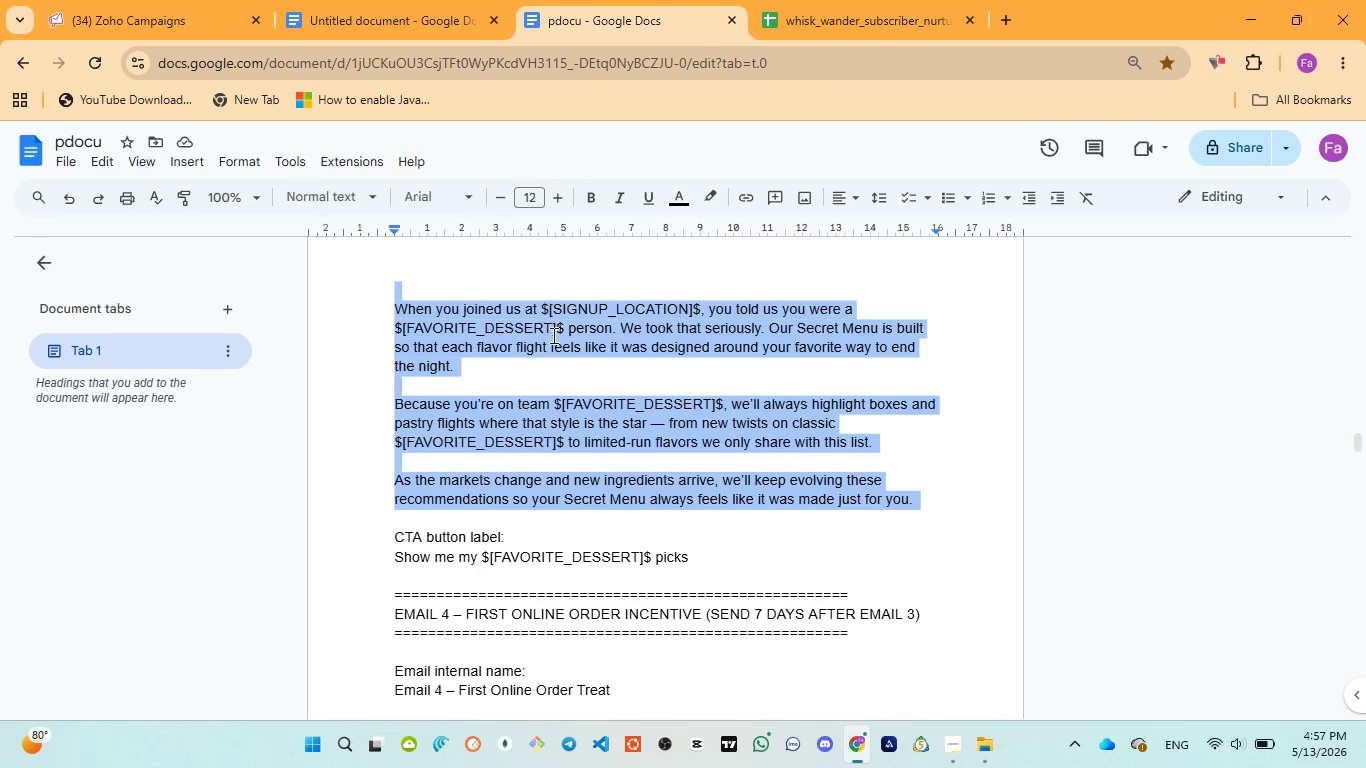 
left_click([126, 25])
 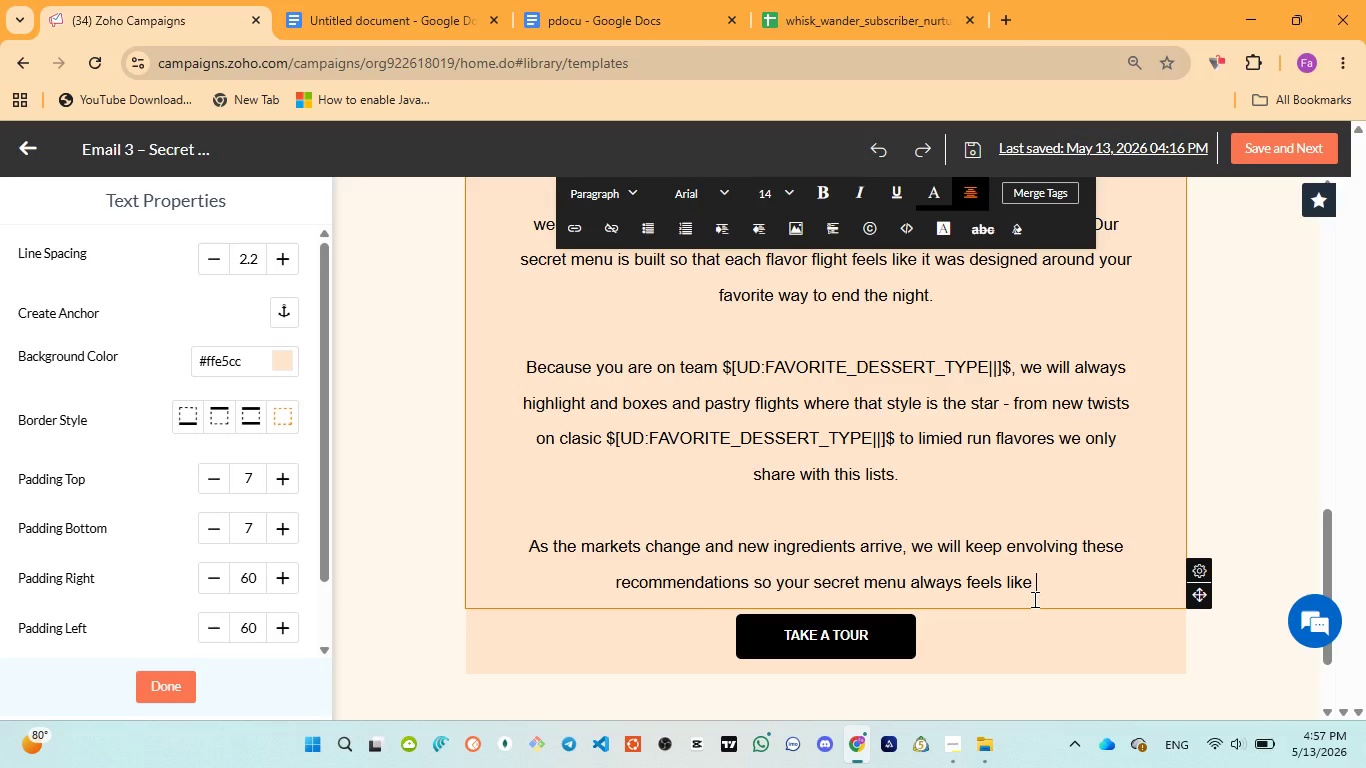 
type(it was )
 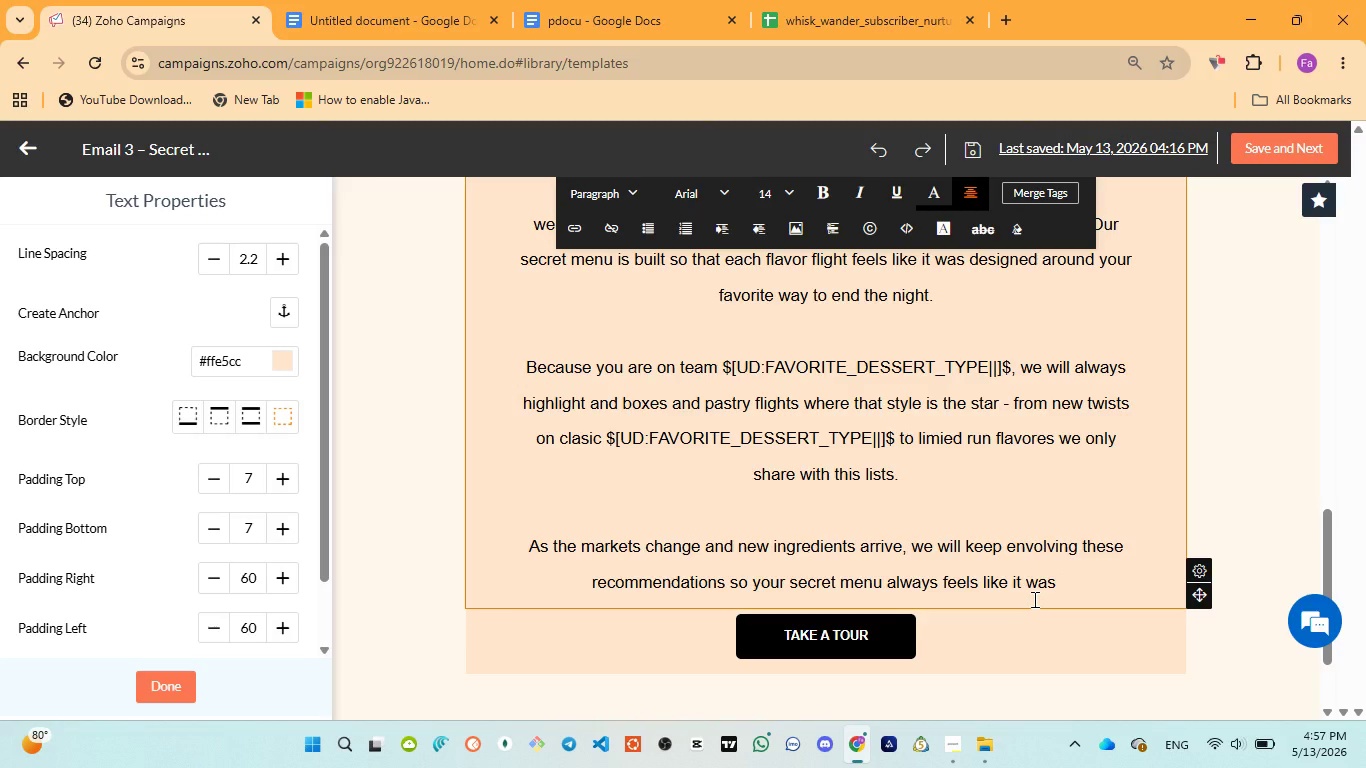 
type(just made for you.)
 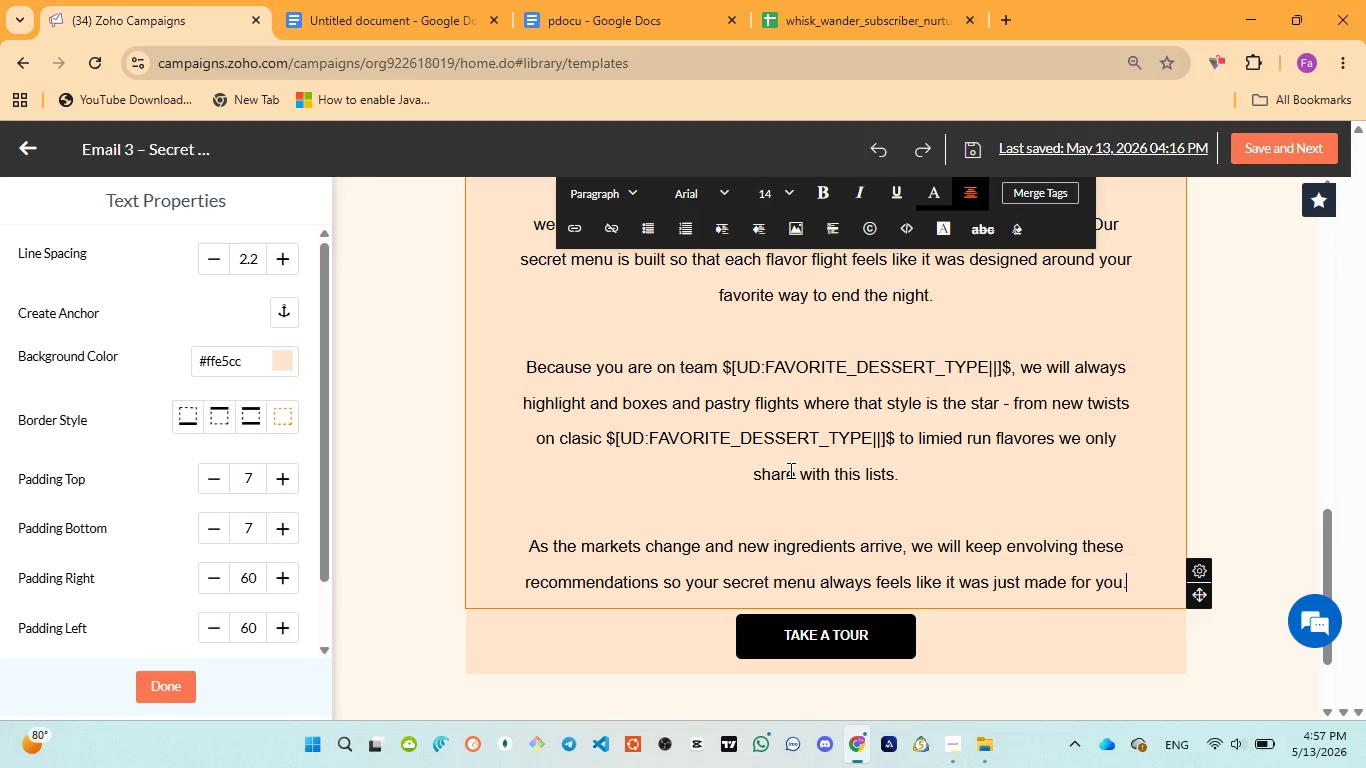 
wait(20.81)
 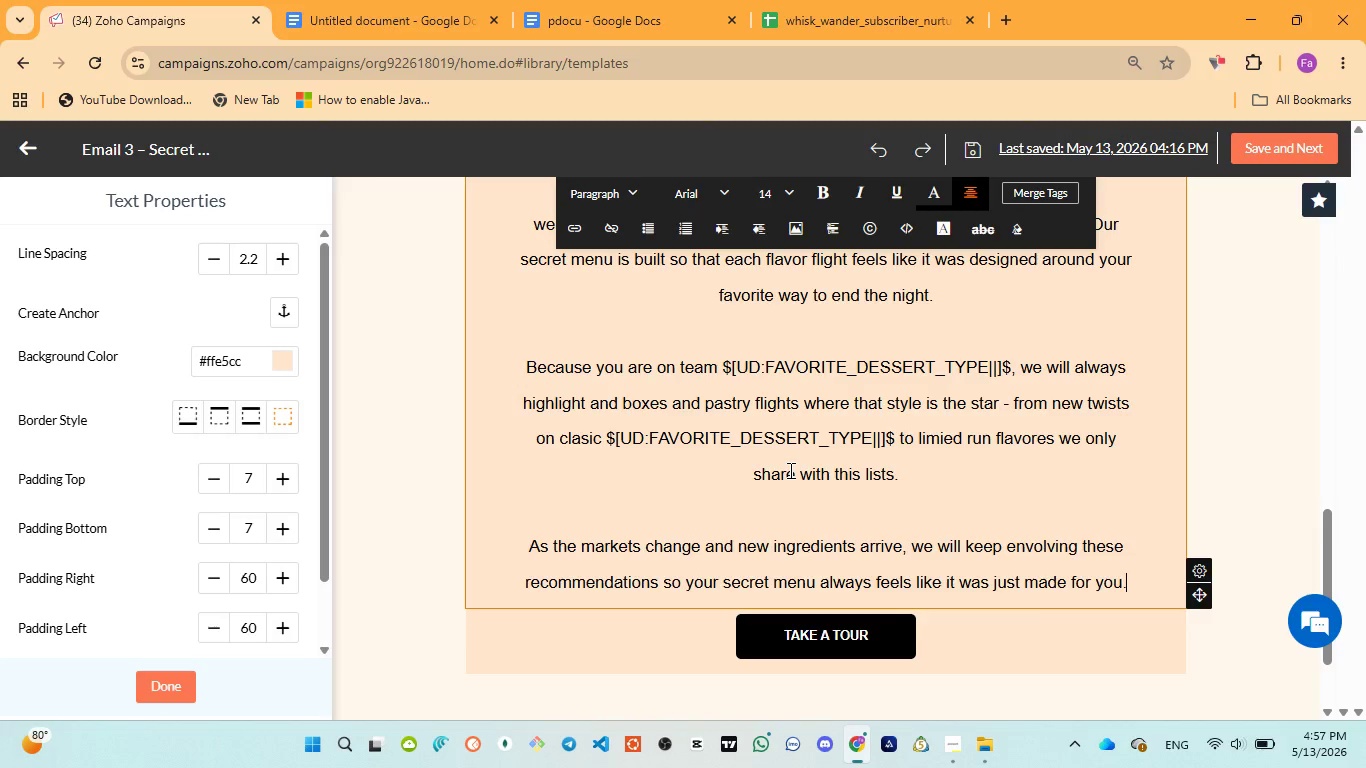 
left_click([547, 5])
 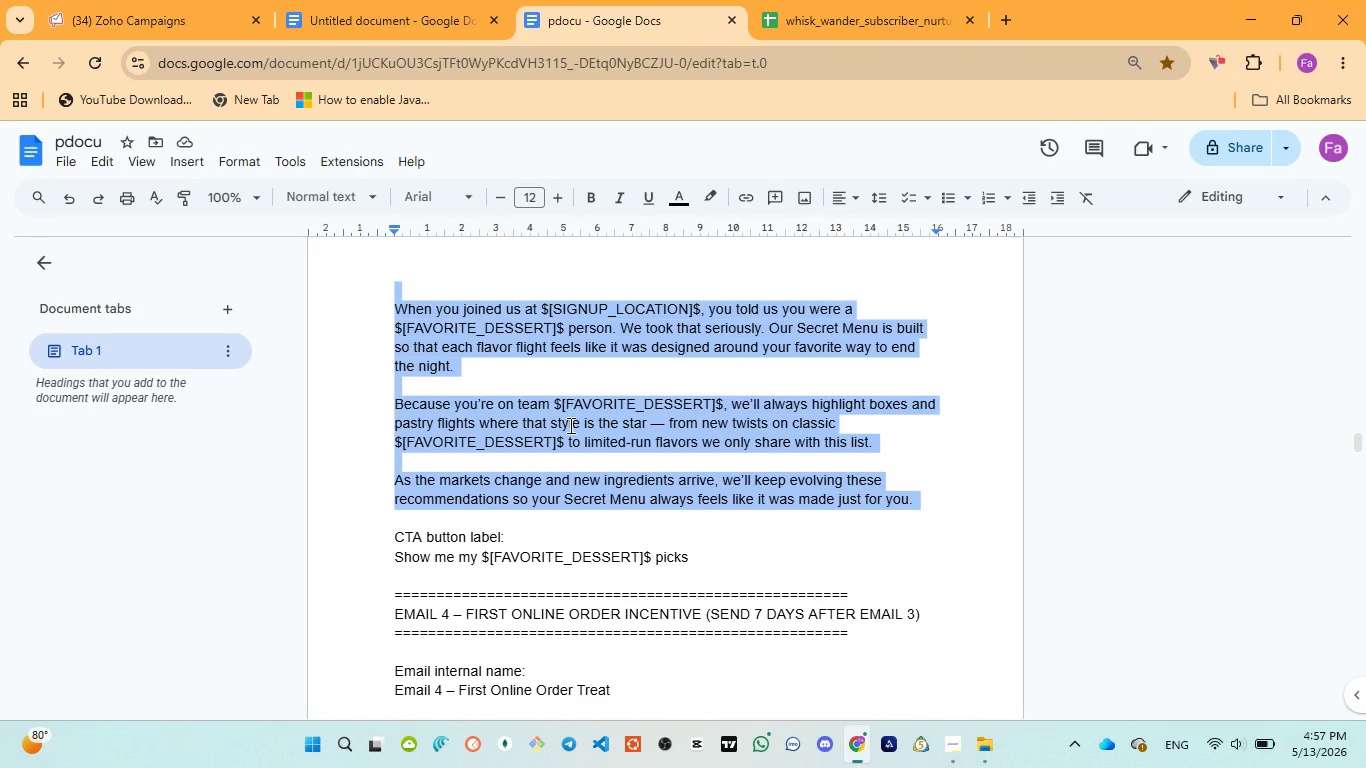 
key(Control+C)
 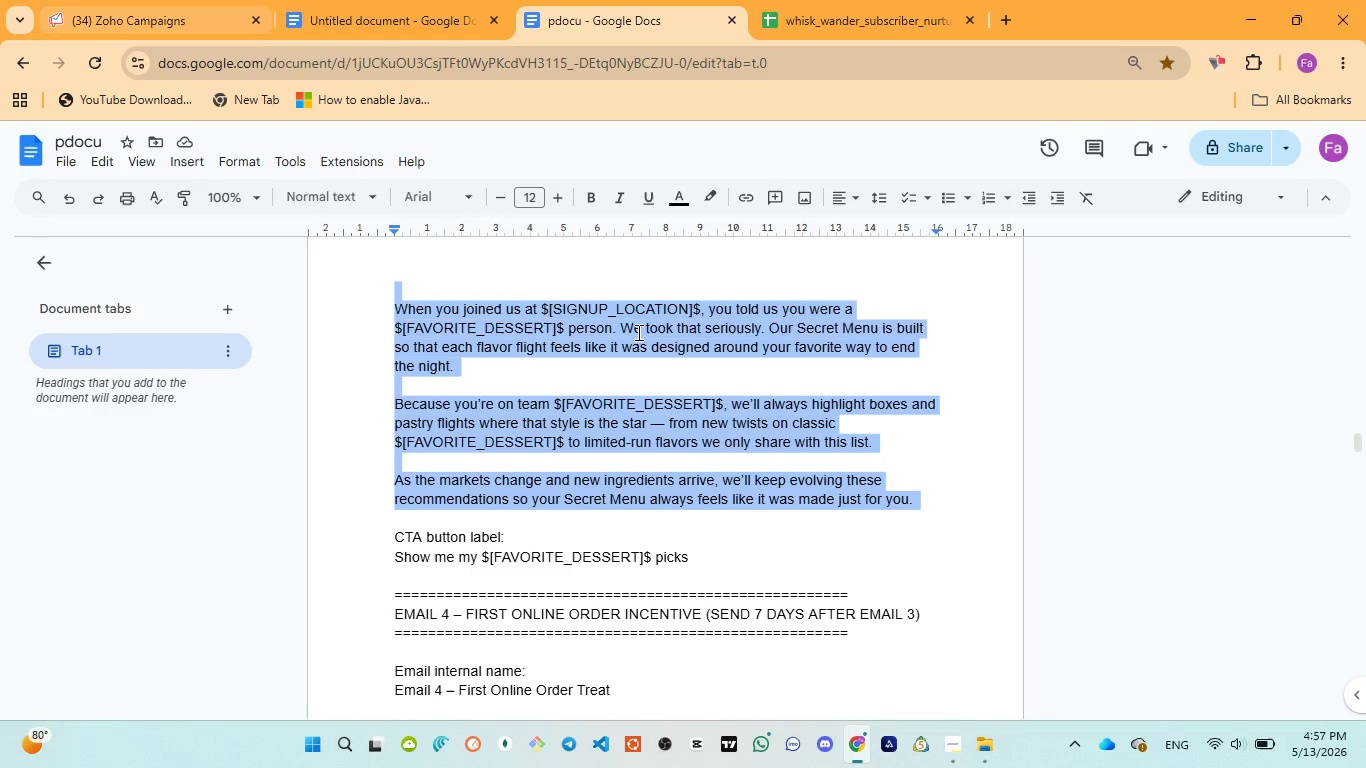 
scroll: coordinate [637, 332], scroll_direction: up, amount: 2.0
 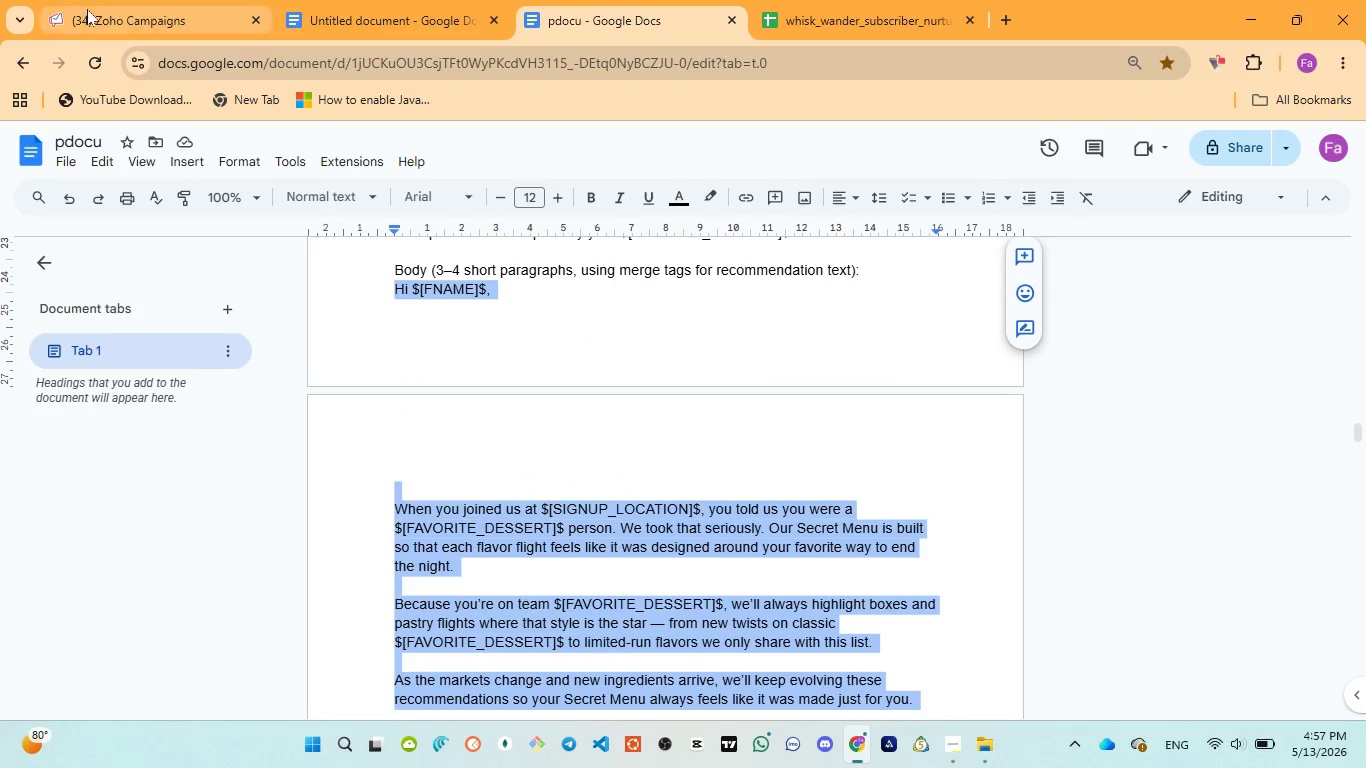 
left_click([87, 9])
 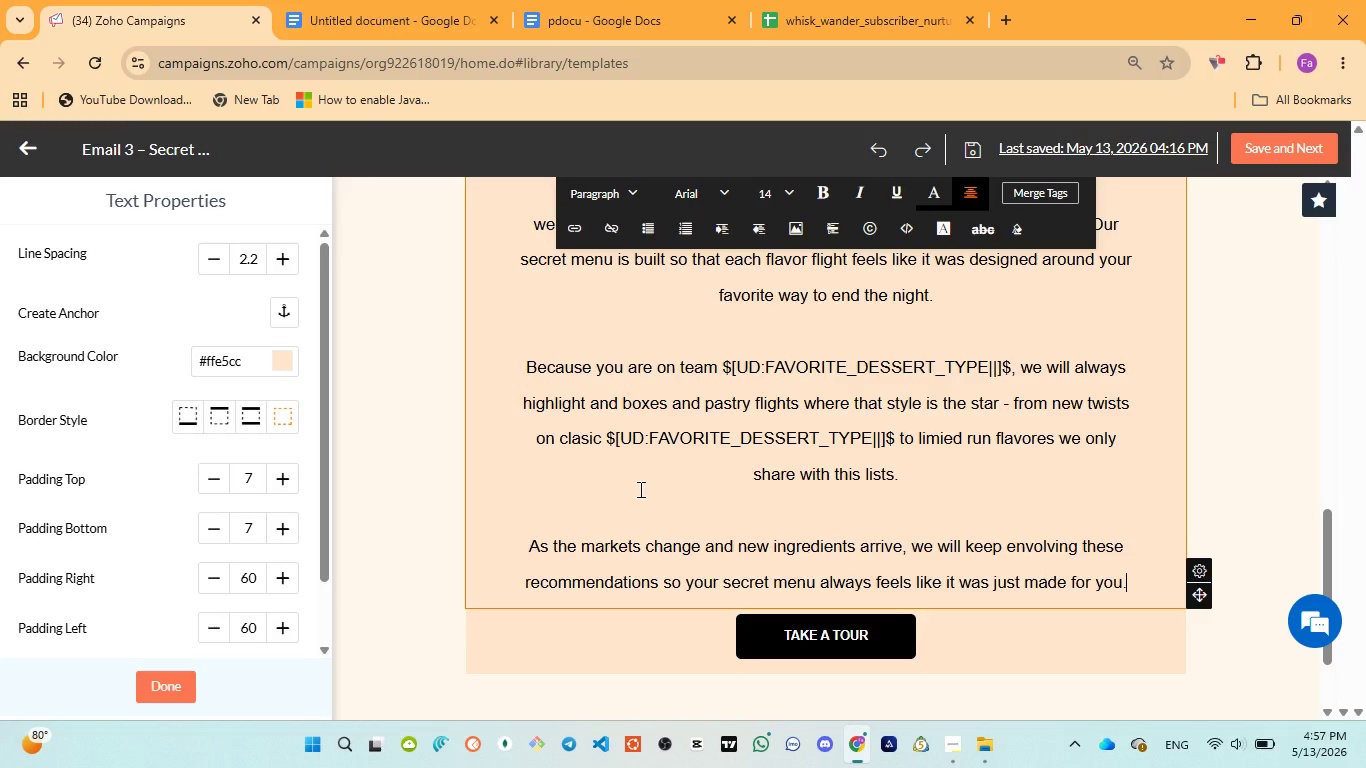 
left_click([639, 489])
 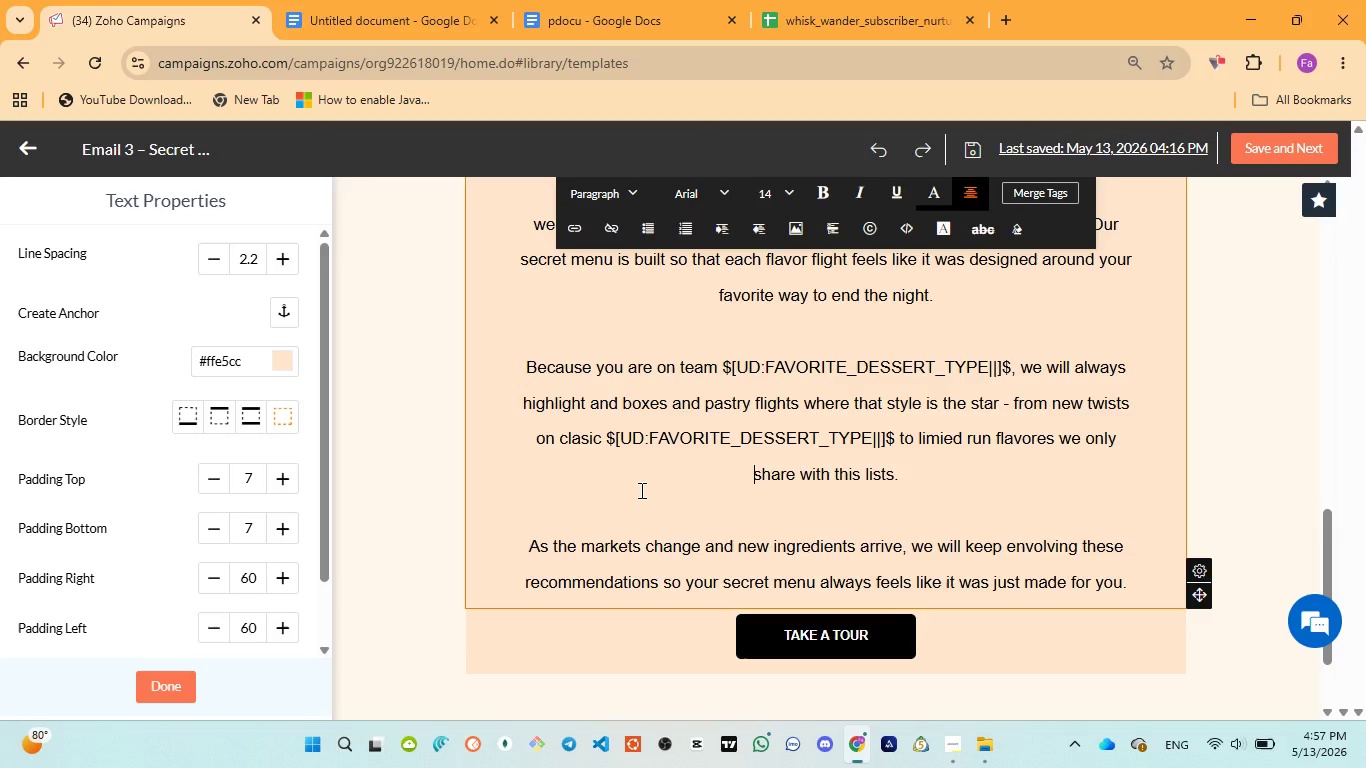 
key(Control+A)
 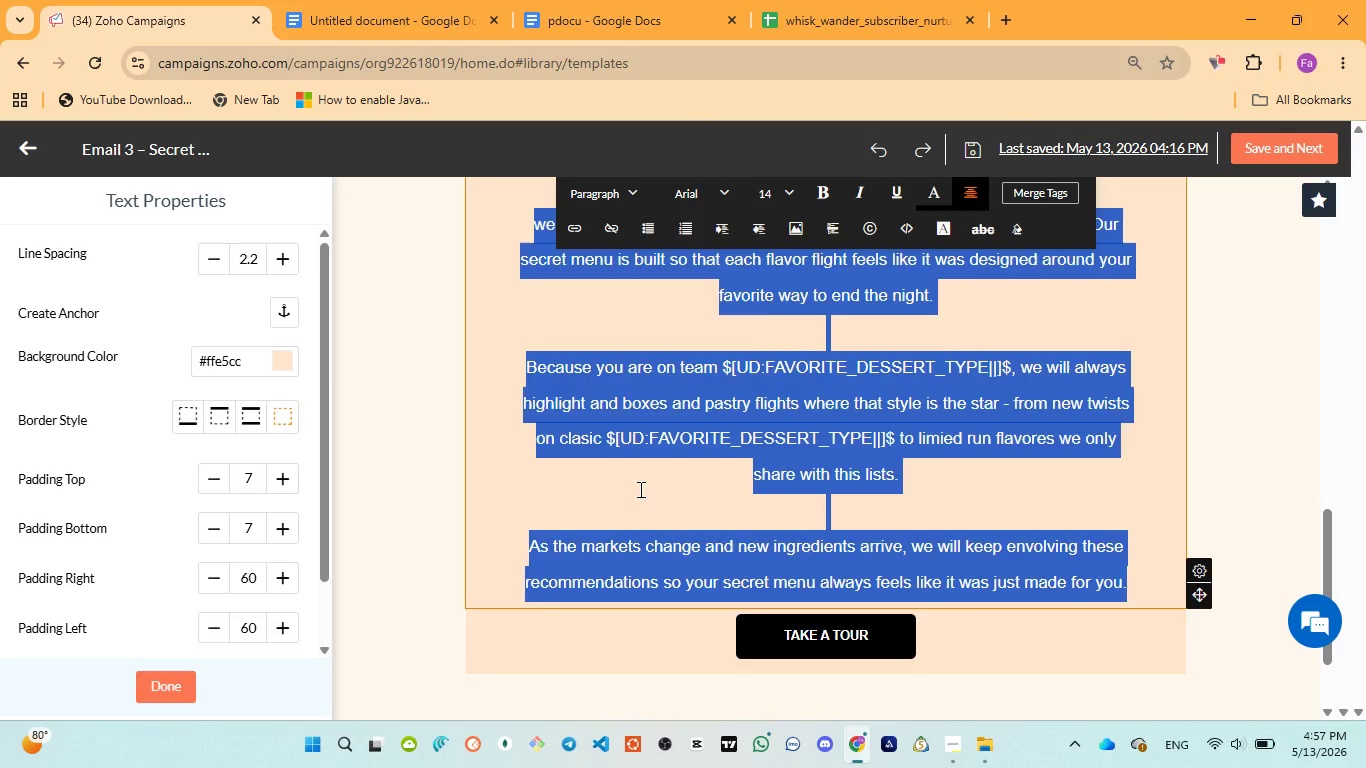 
key(Control+V)
 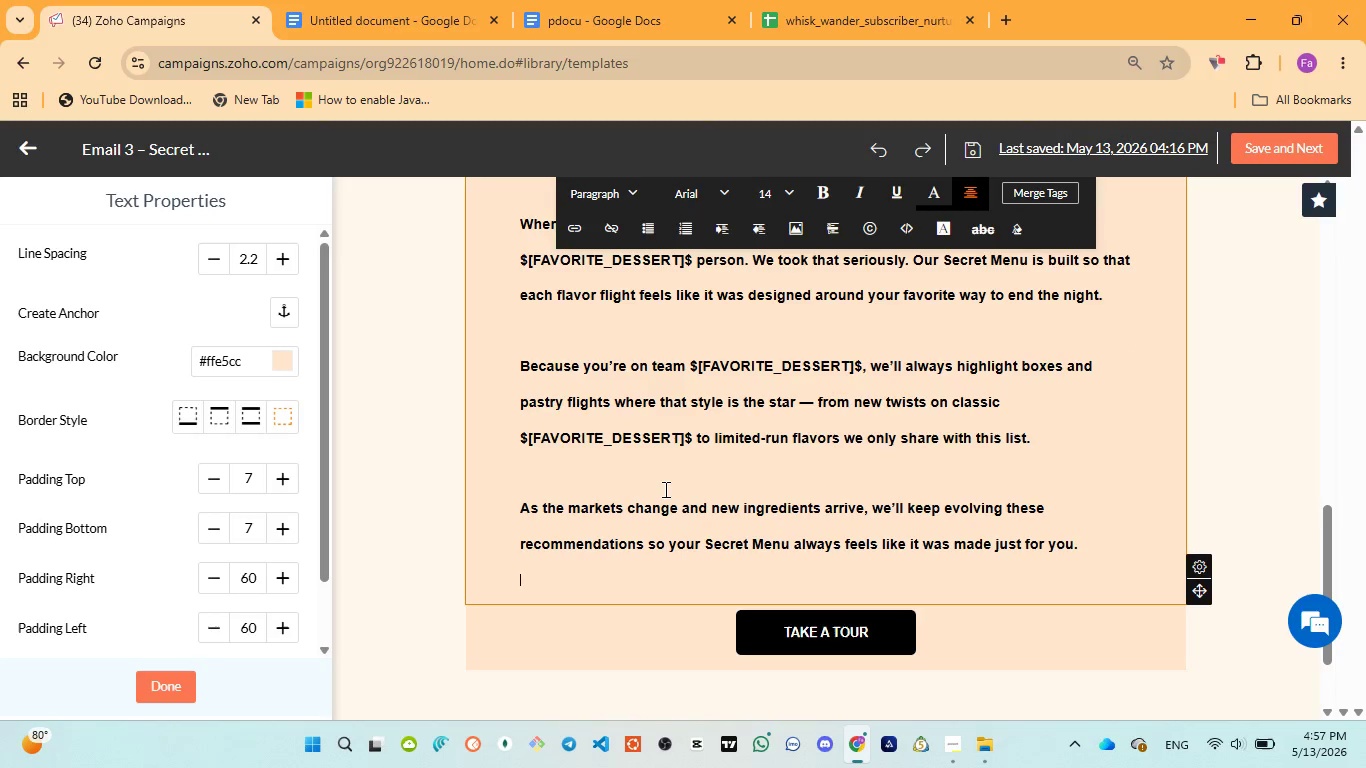 
scroll: coordinate [667, 489], scroll_direction: up, amount: 5.0
 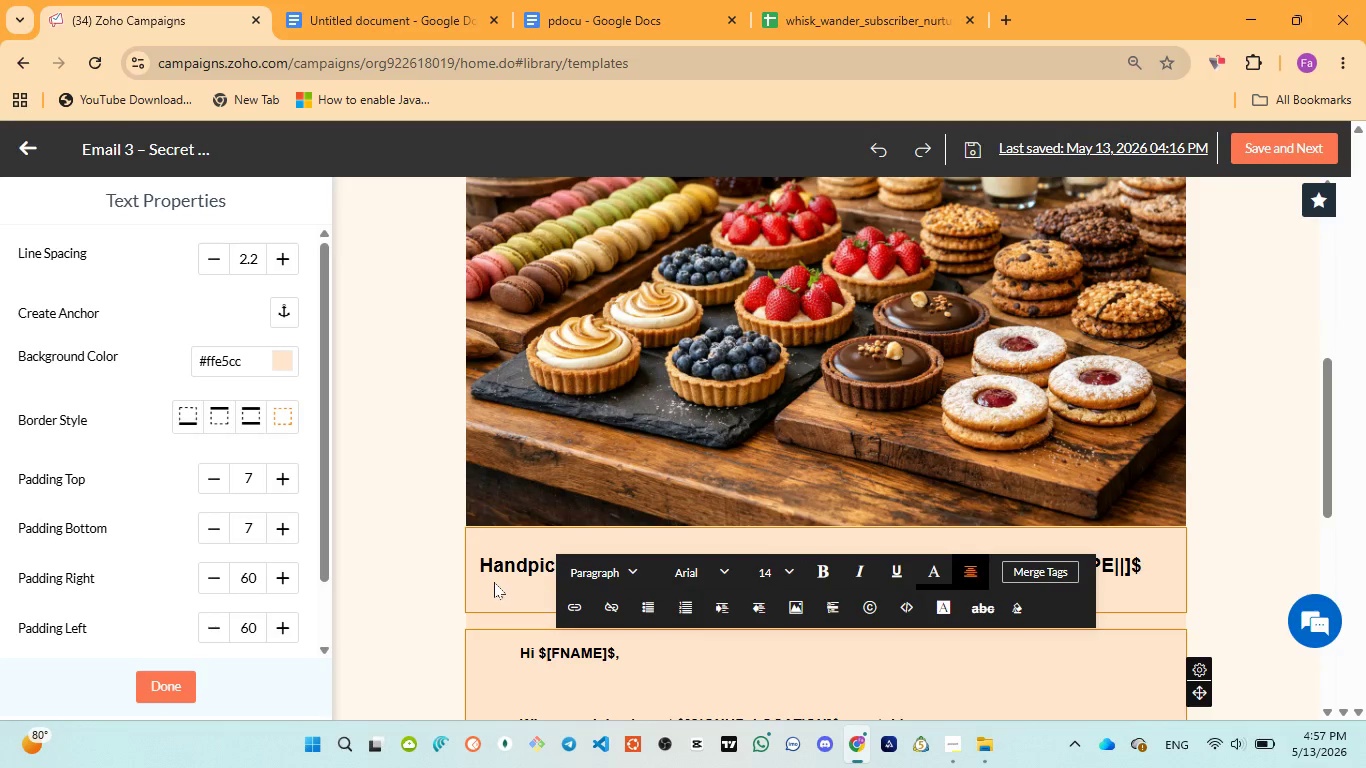 
left_click([498, 581])
 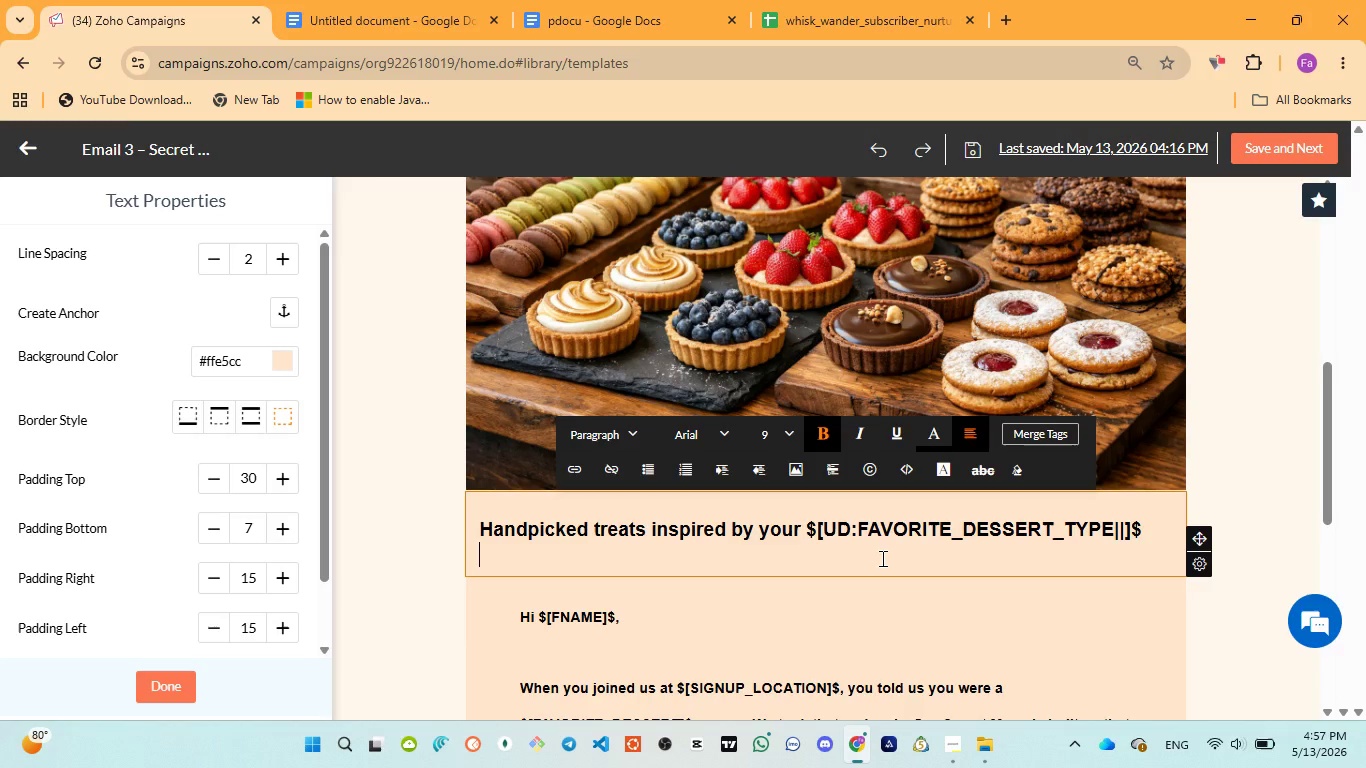 
scroll: coordinate [881, 565], scroll_direction: down, amount: 1.0
 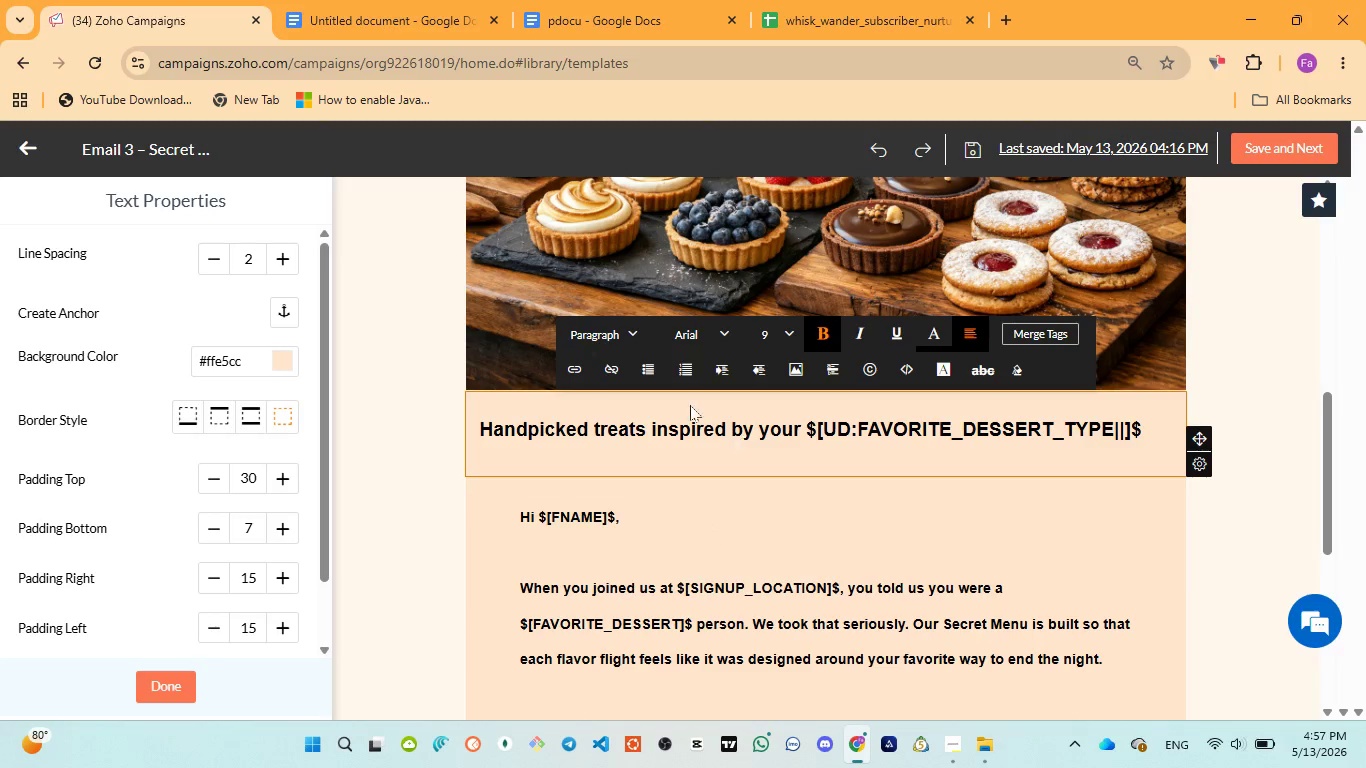 
left_click([667, 428])
 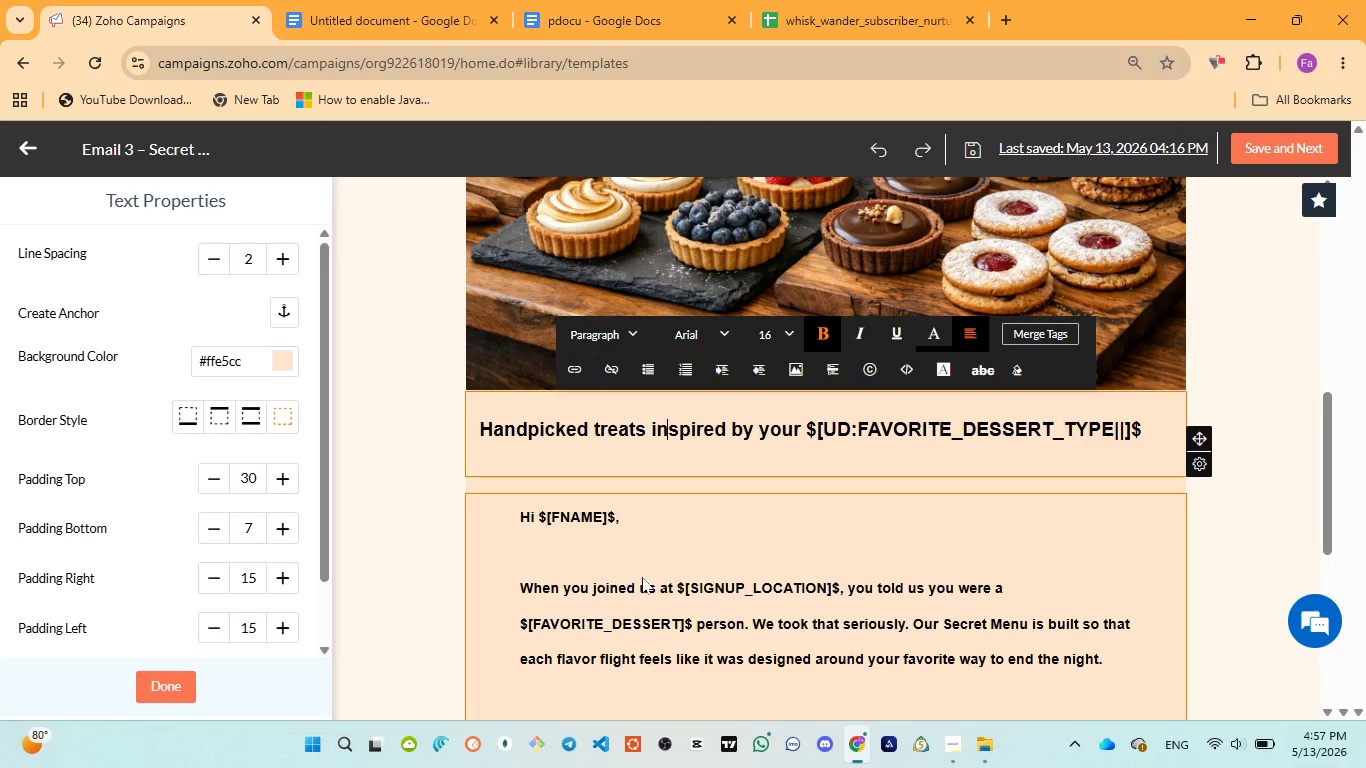 
scroll: coordinate [643, 577], scroll_direction: down, amount: 1.0
 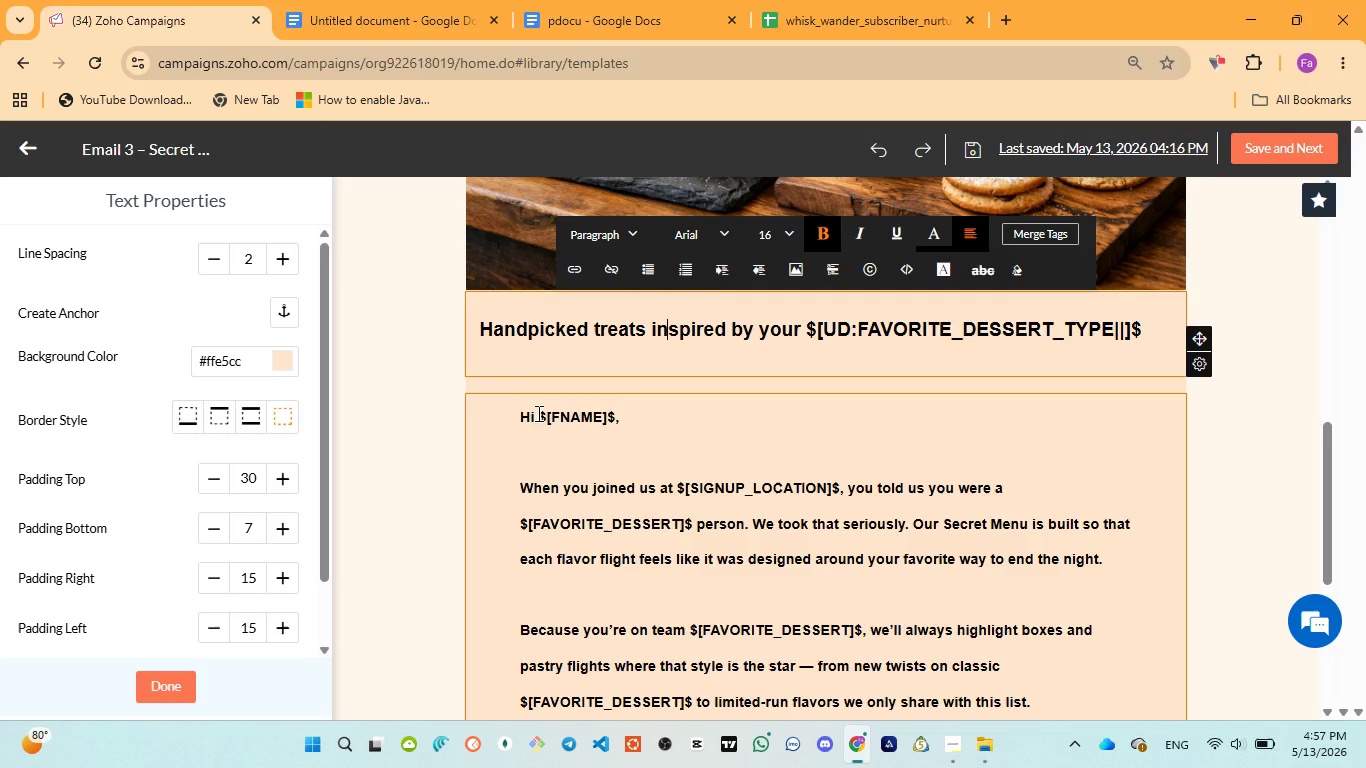 
left_click_drag(start_coordinate=[540, 413], to_coordinate=[616, 408])
 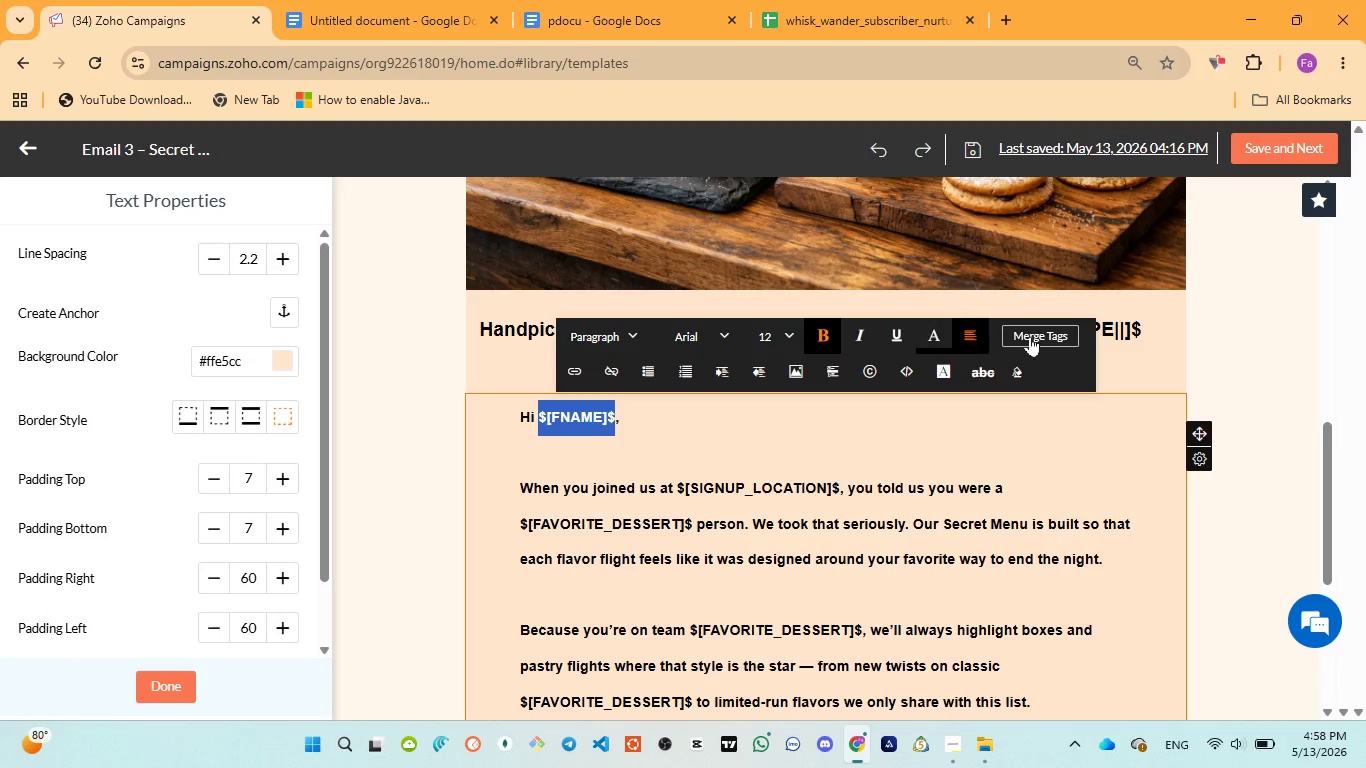 
left_click([1040, 336])
 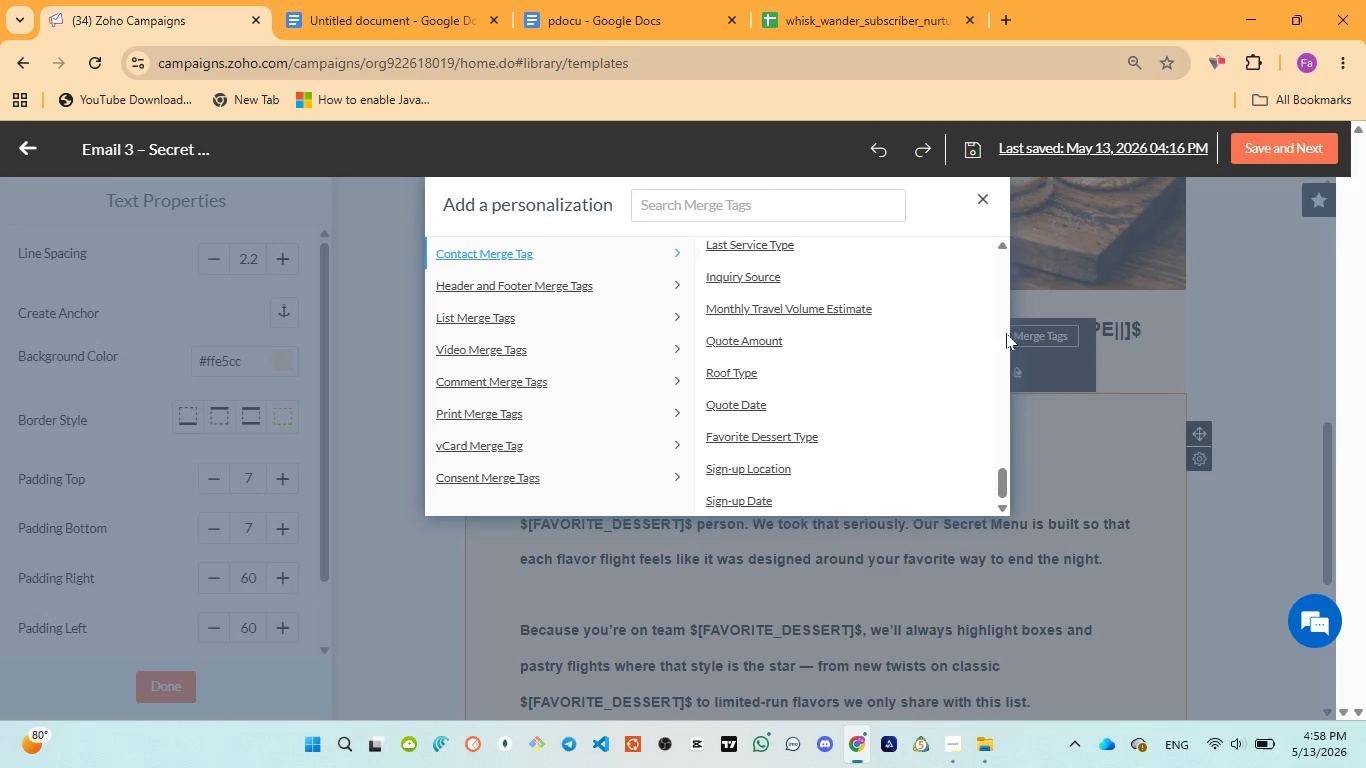 
scroll: coordinate [760, 326], scroll_direction: up, amount: 3.0
 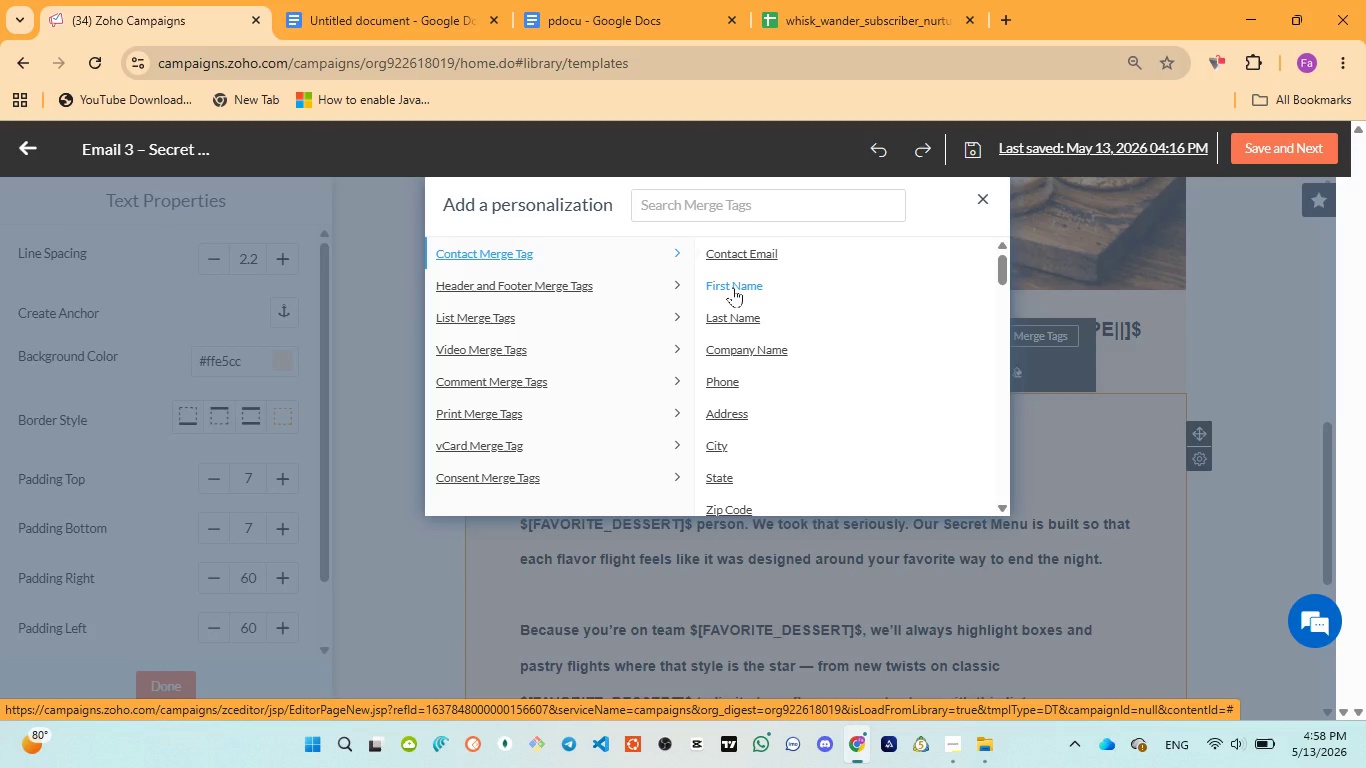 
left_click([733, 287])
 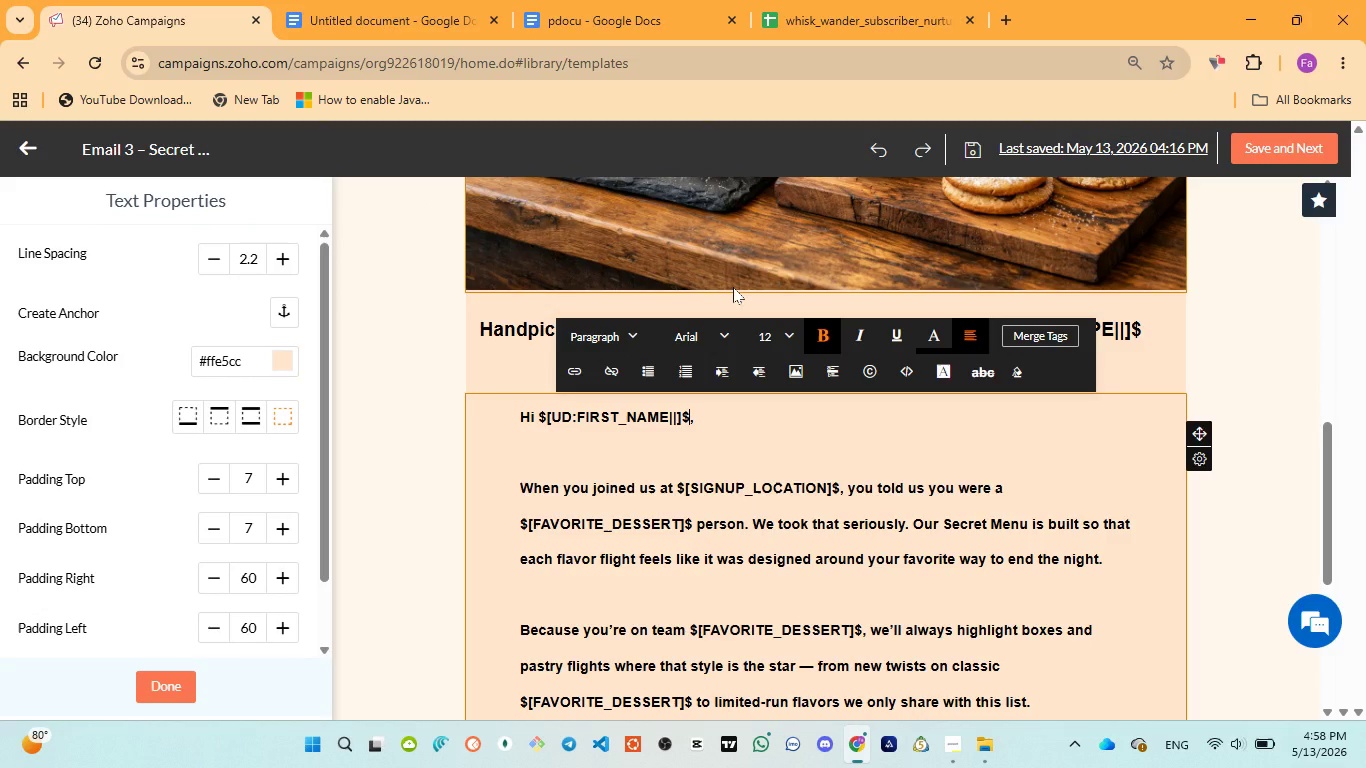 
wait(7.42)
 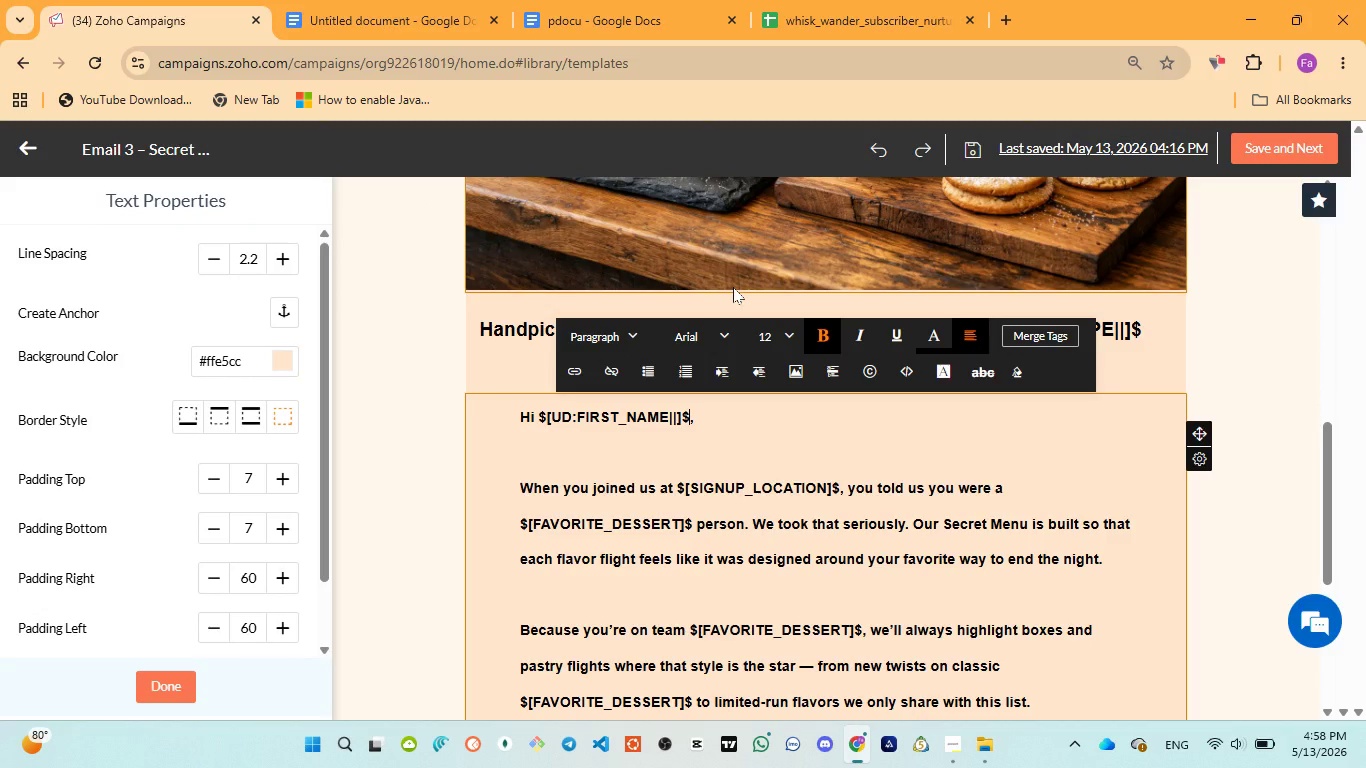 
left_click([647, 468])
 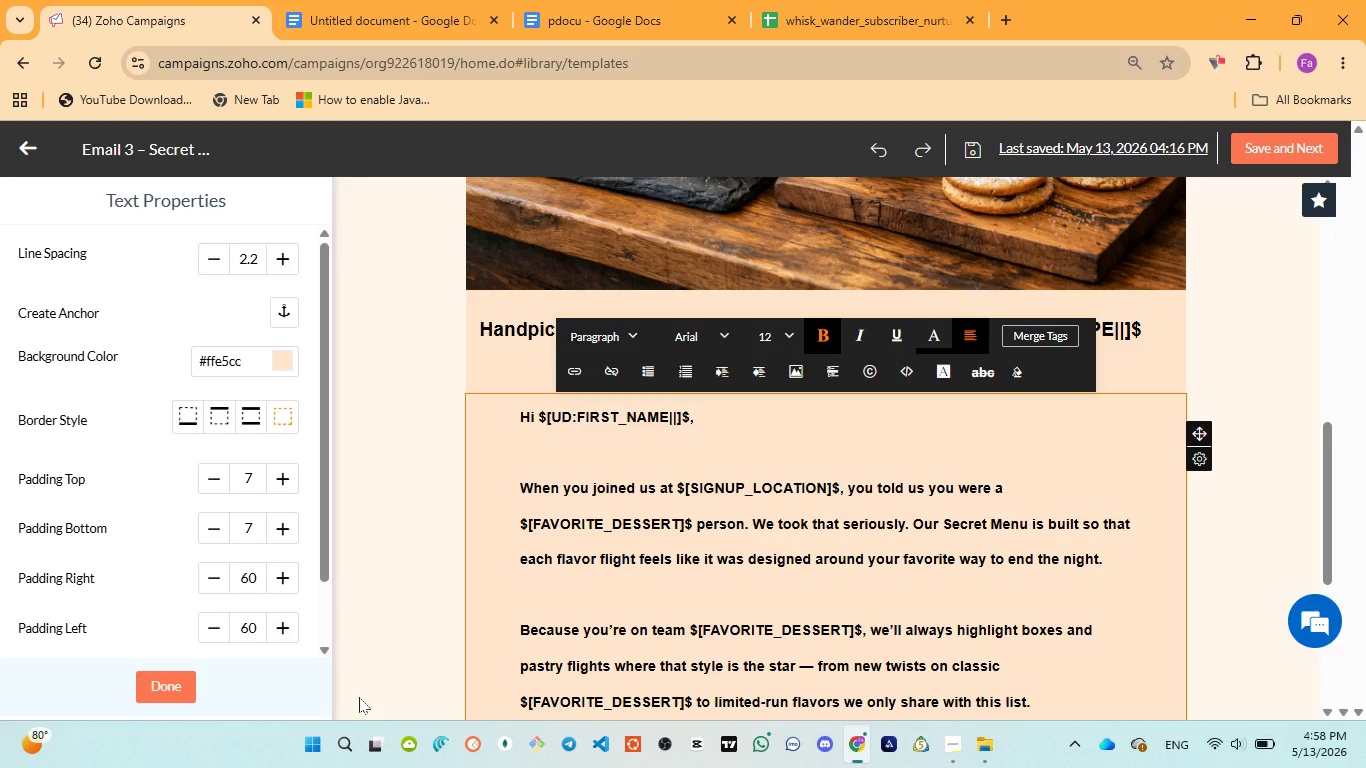 
wait(33.28)
 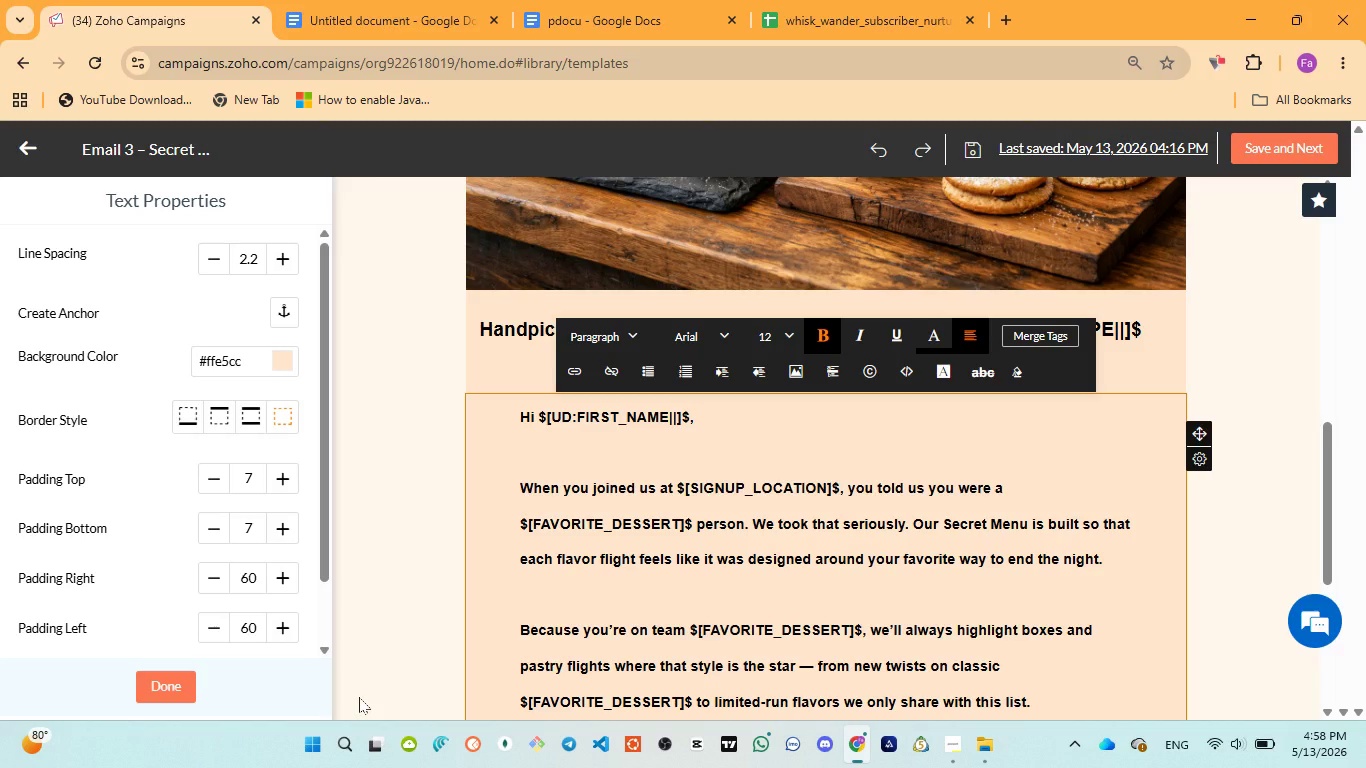 
left_click_drag(start_coordinate=[677, 485], to_coordinate=[839, 481])
 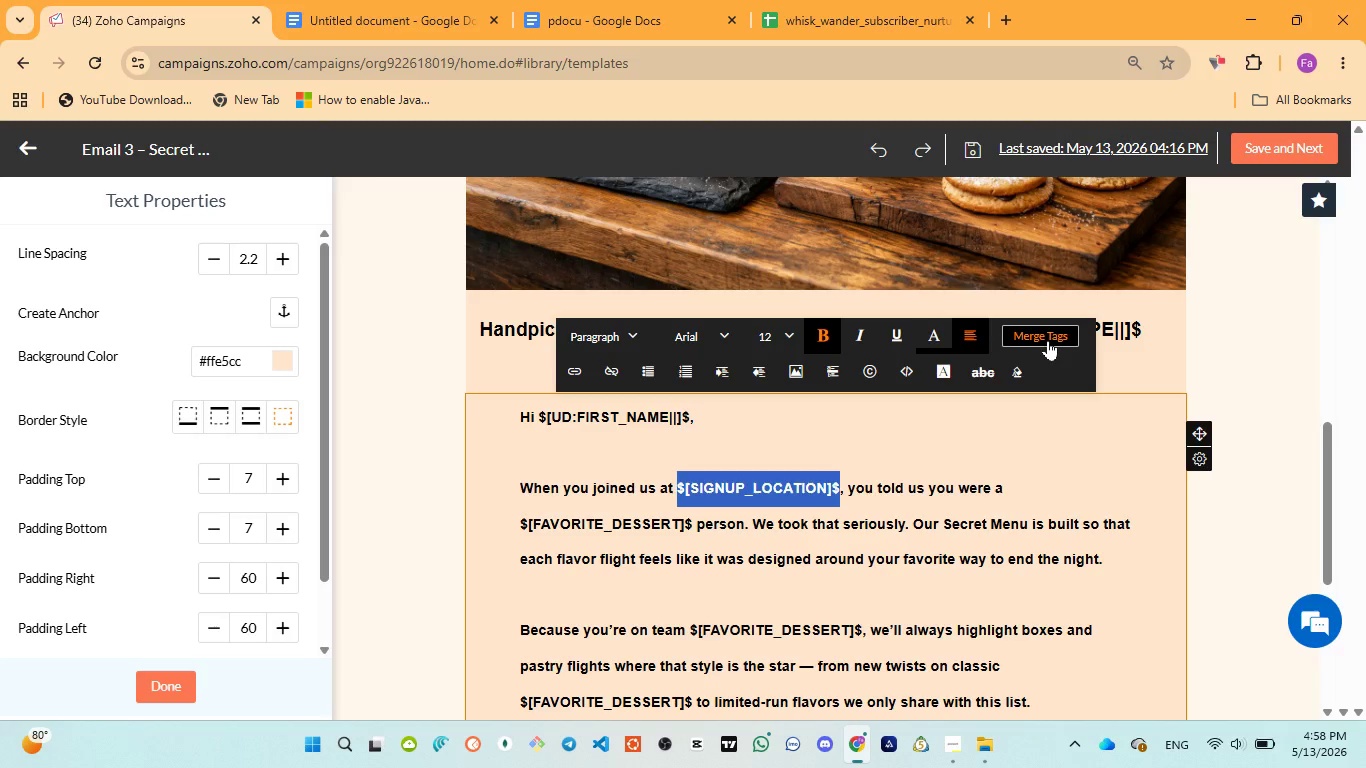 
left_click([1048, 340])
 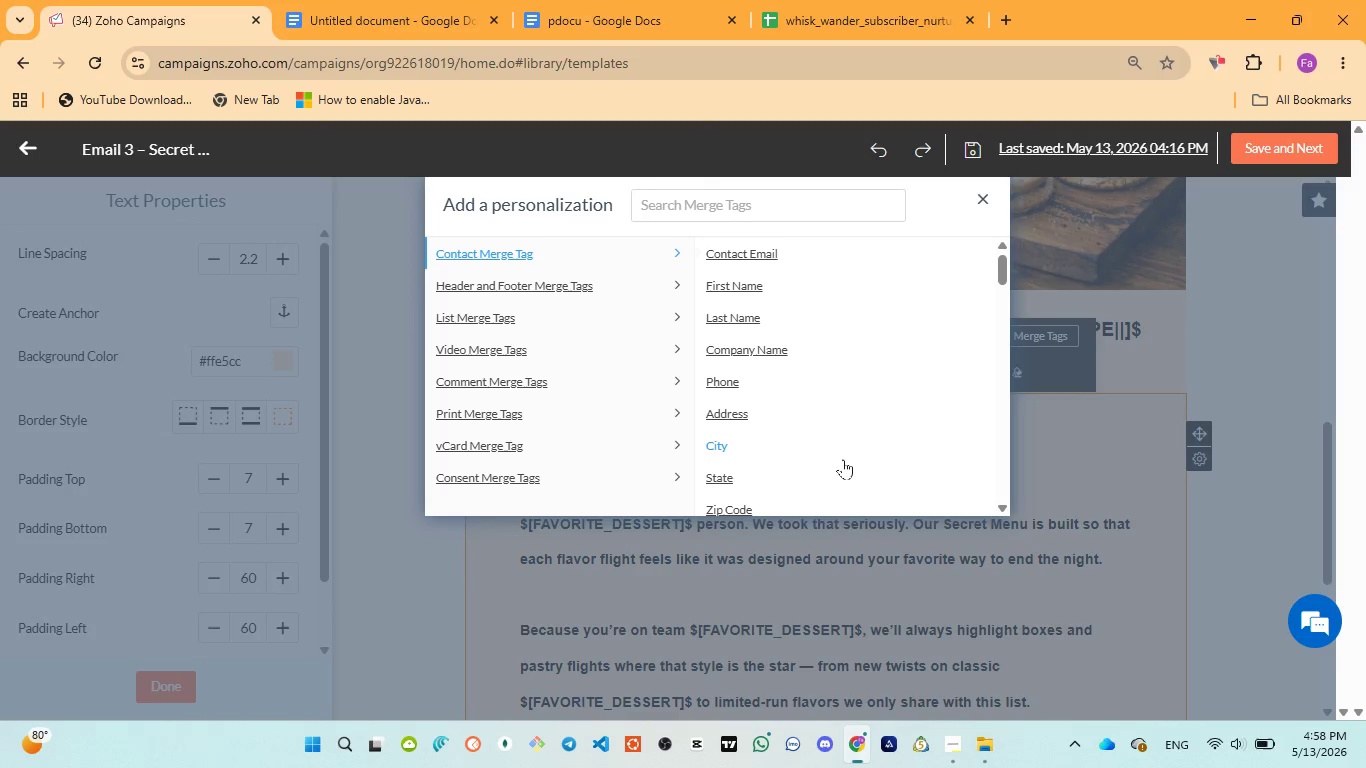 
scroll: coordinate [841, 460], scroll_direction: down, amount: 25.0
 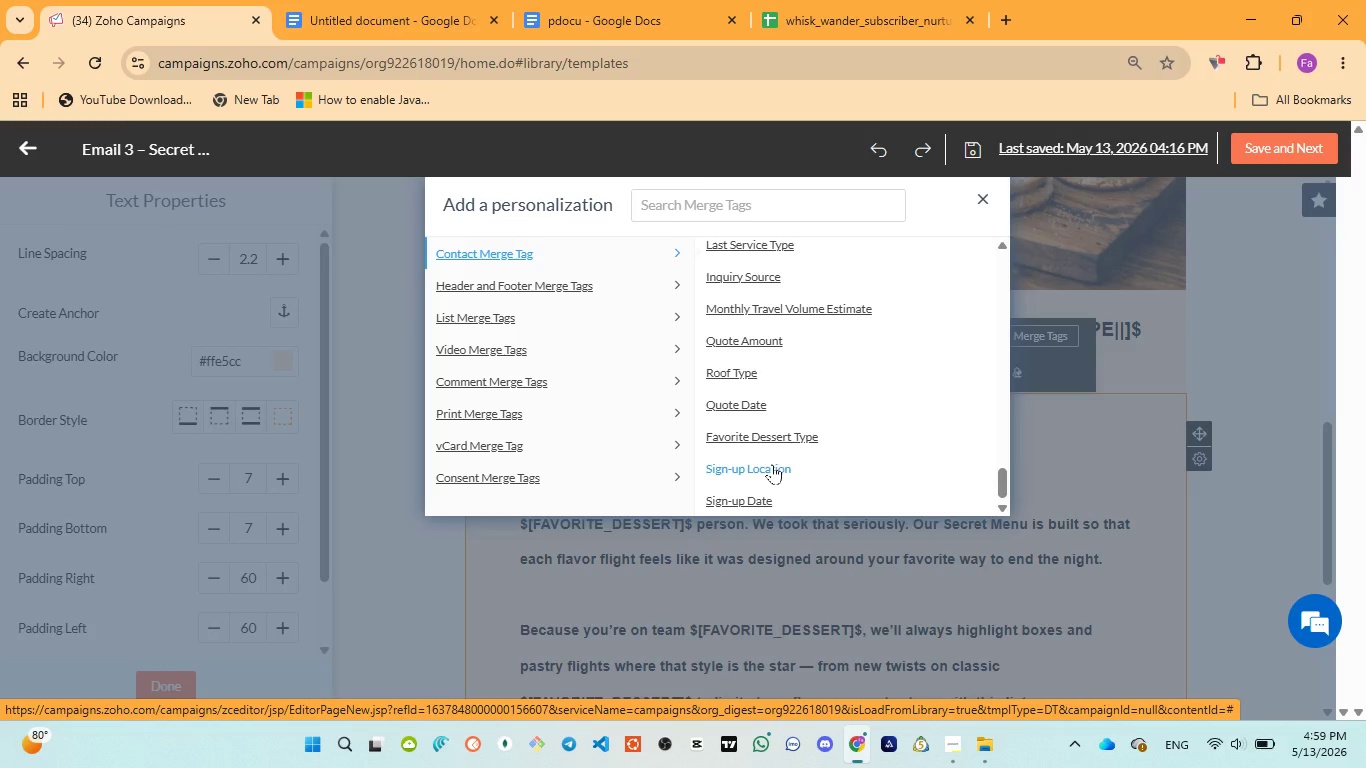 
left_click([772, 464])
 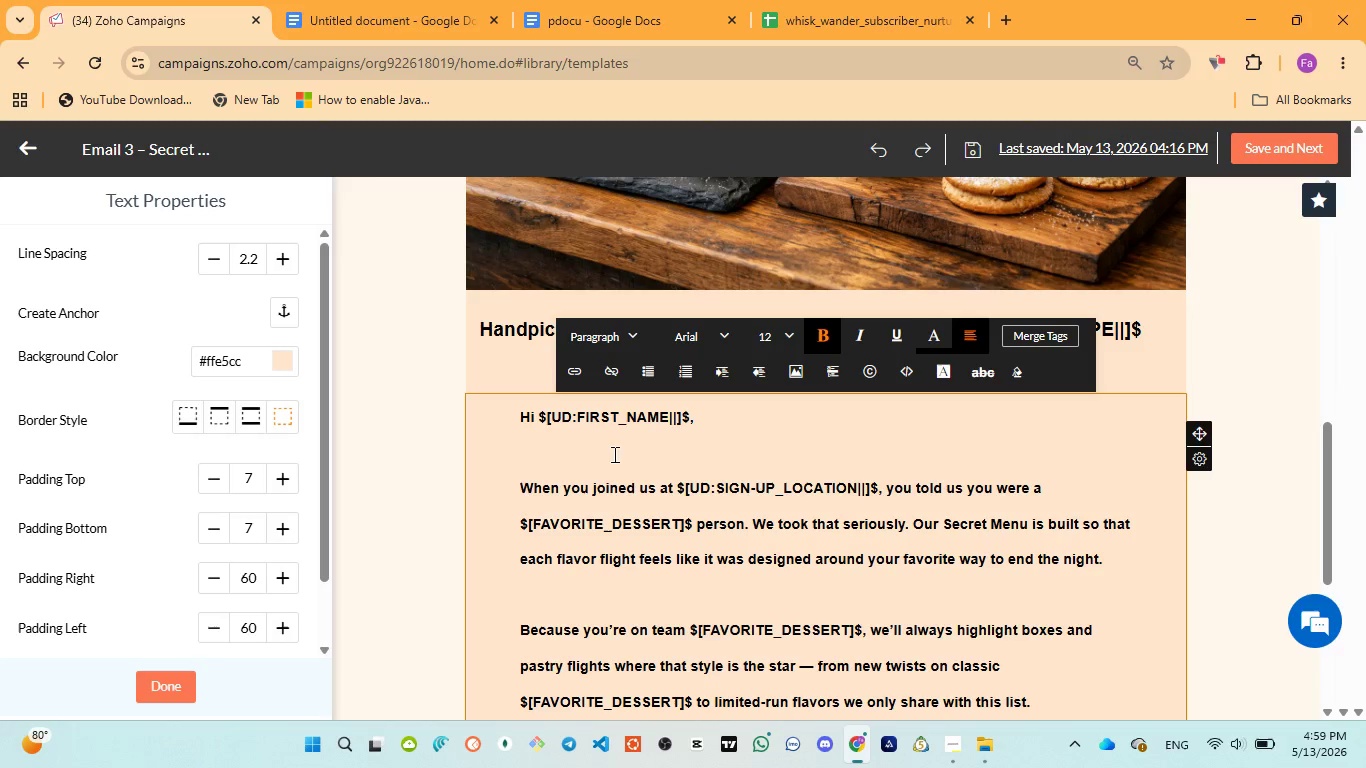 
wait(21.73)
 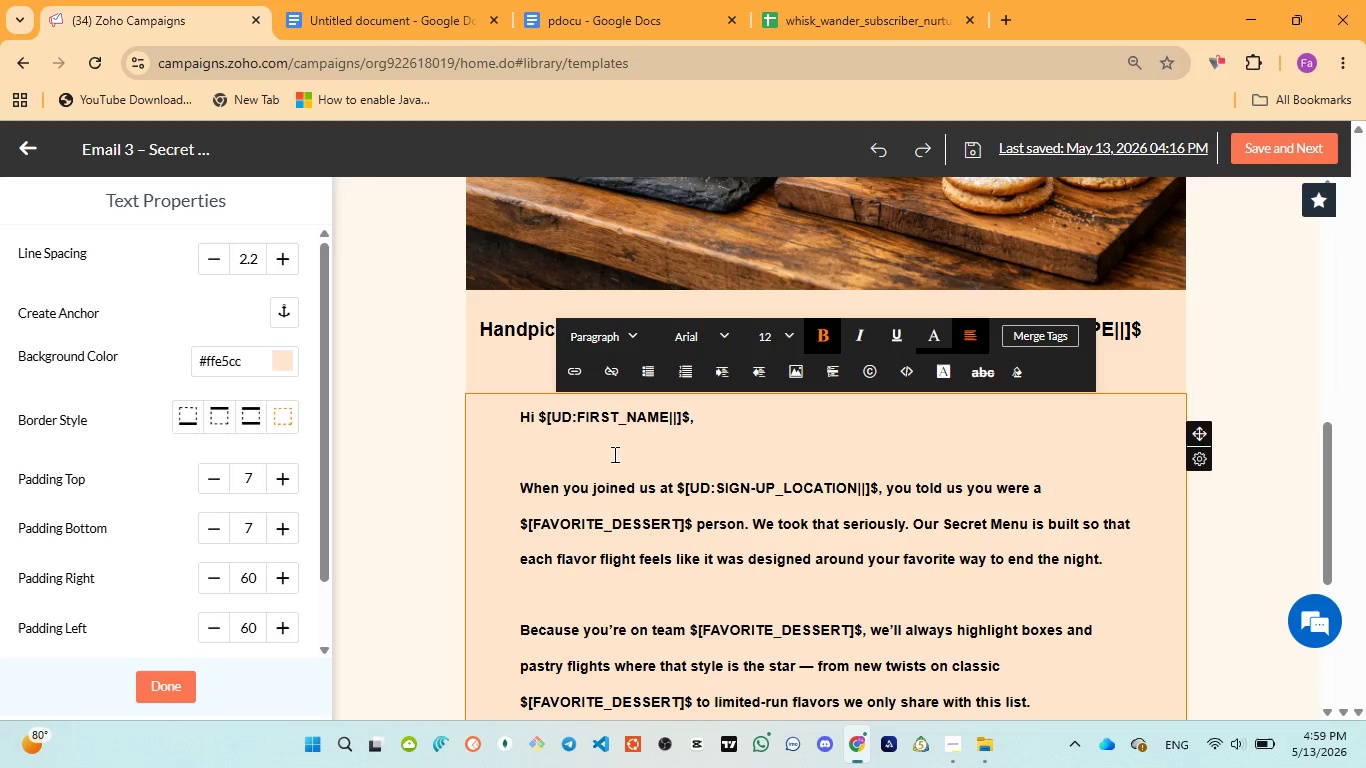 
scroll: coordinate [872, 581], scroll_direction: down, amount: 1.0
 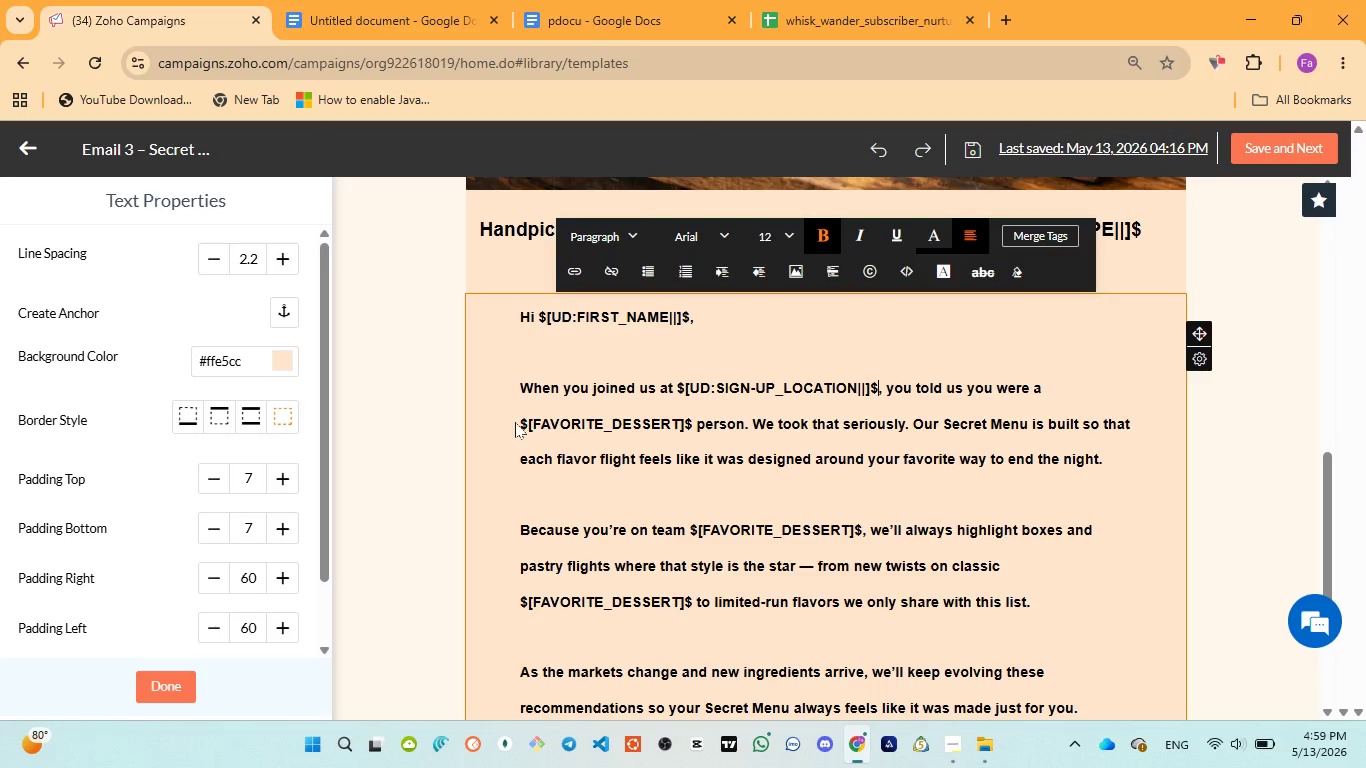 
left_click_drag(start_coordinate=[520, 422], to_coordinate=[689, 418])
 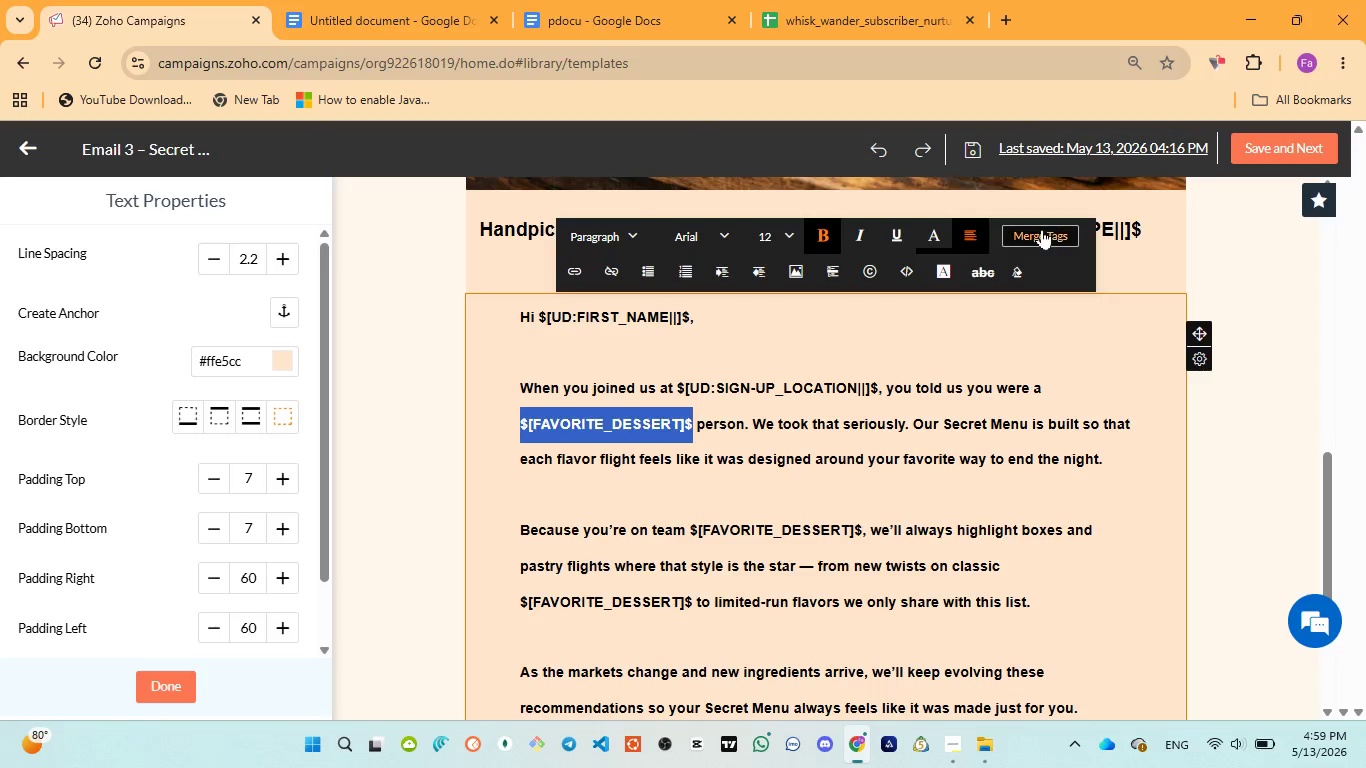 
left_click([1042, 229])
 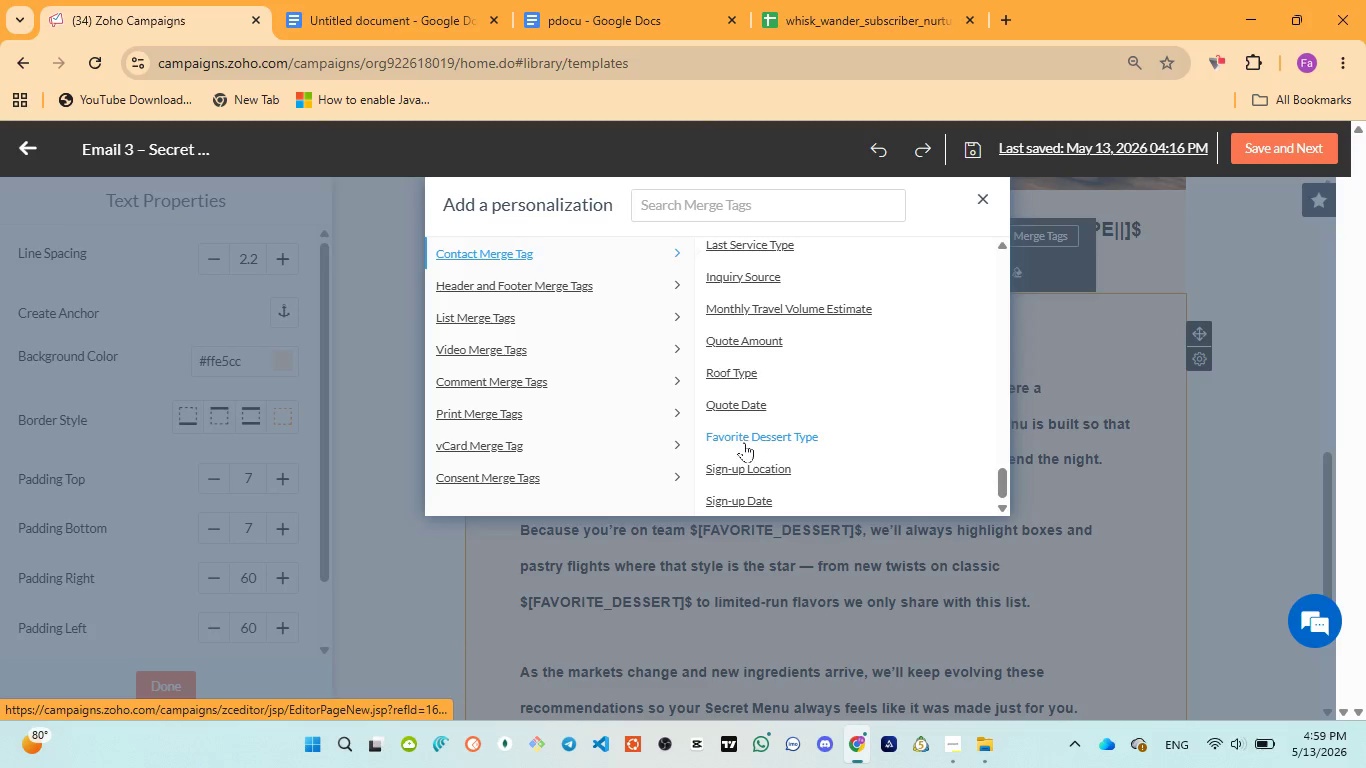 
left_click([735, 434])
 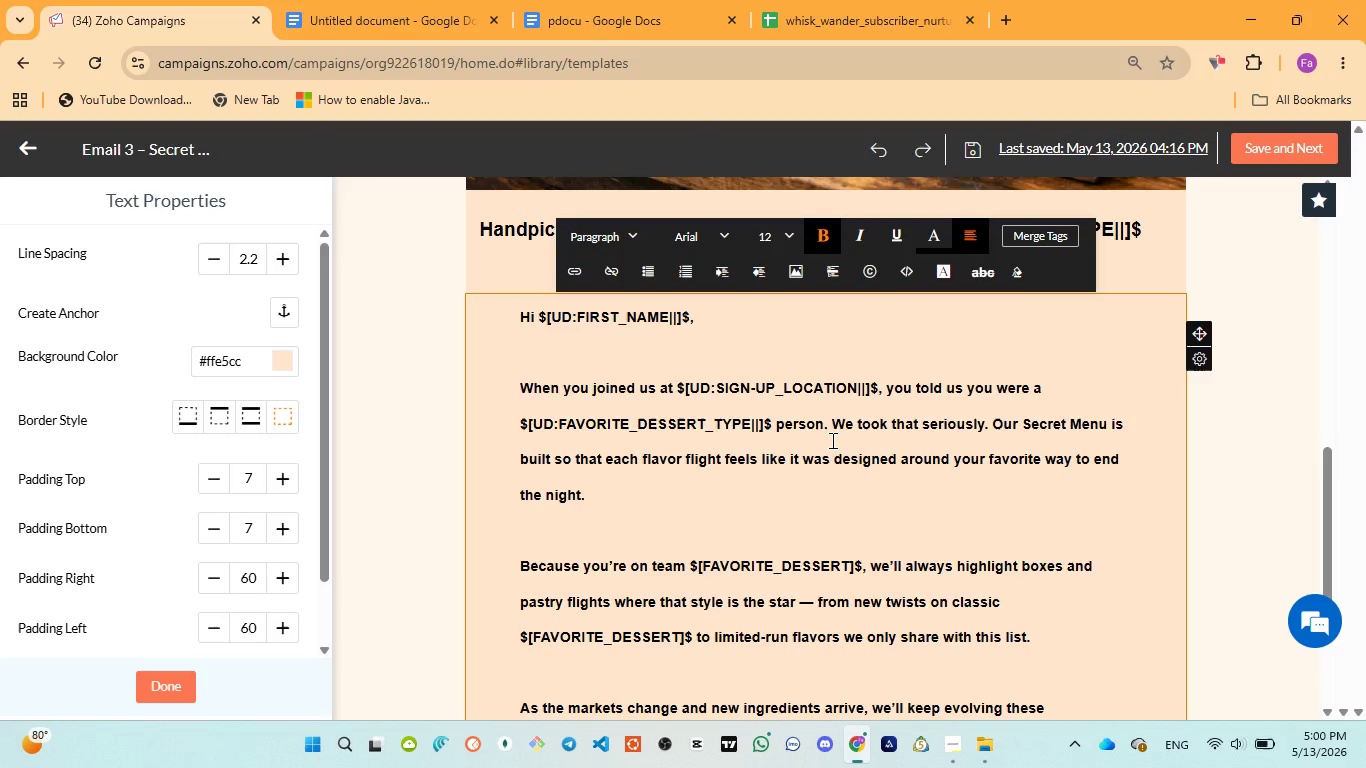 
wait(81.2)
 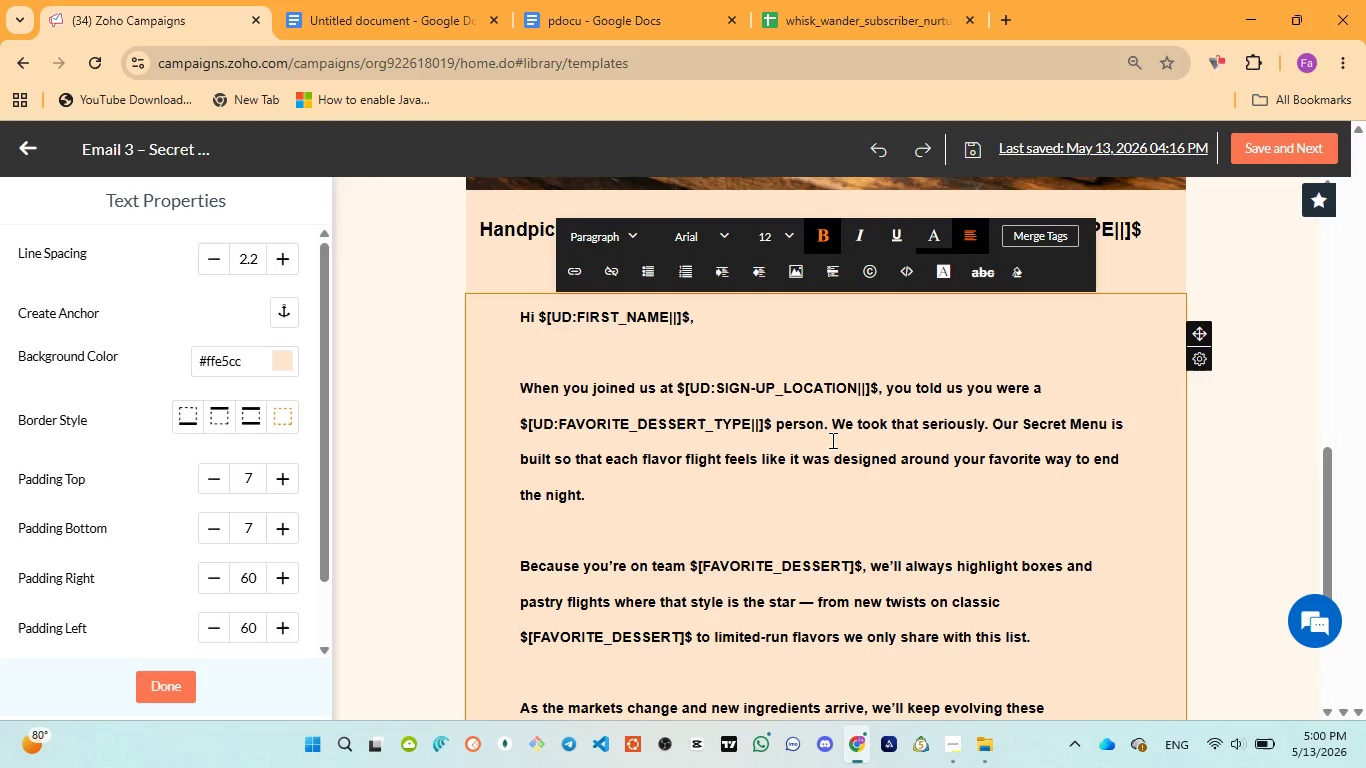 
scroll: coordinate [712, 505], scroll_direction: down, amount: 1.0
 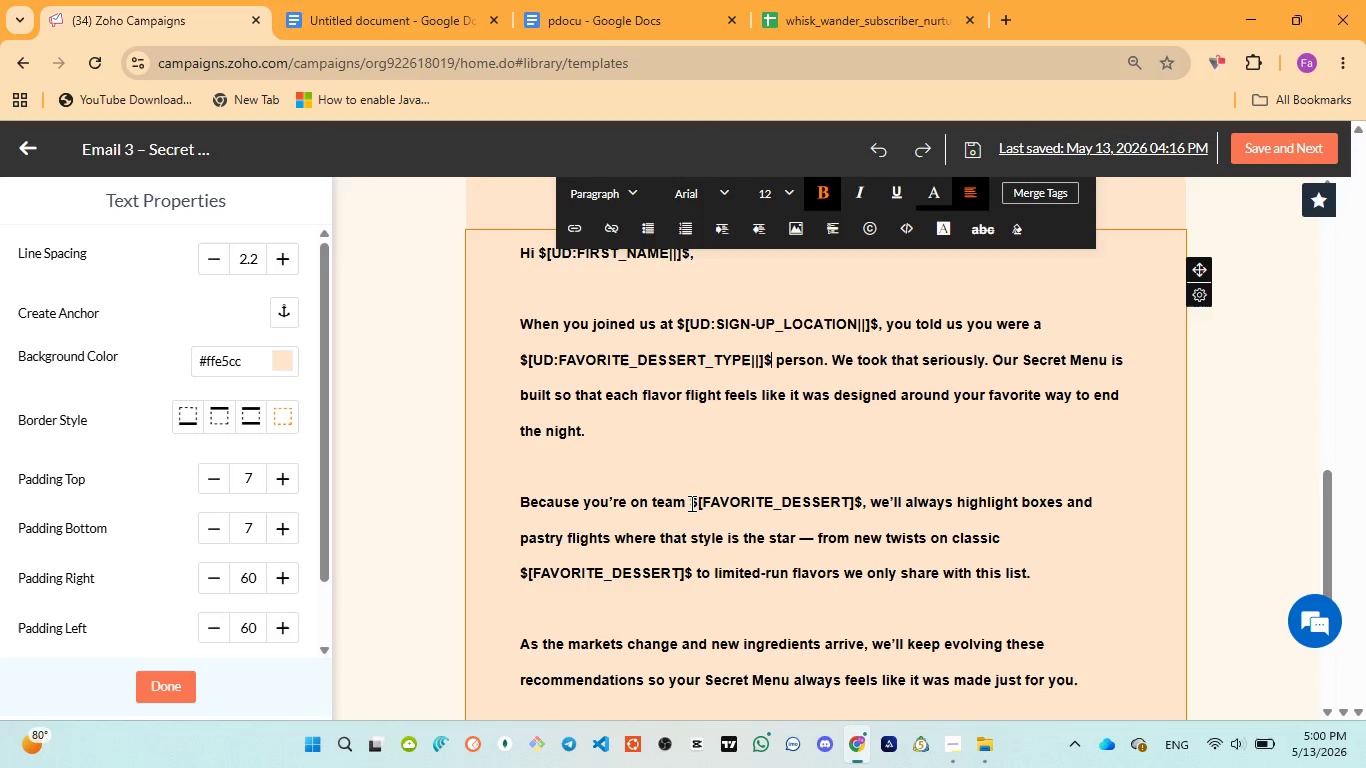 
left_click_drag(start_coordinate=[692, 501], to_coordinate=[859, 493])
 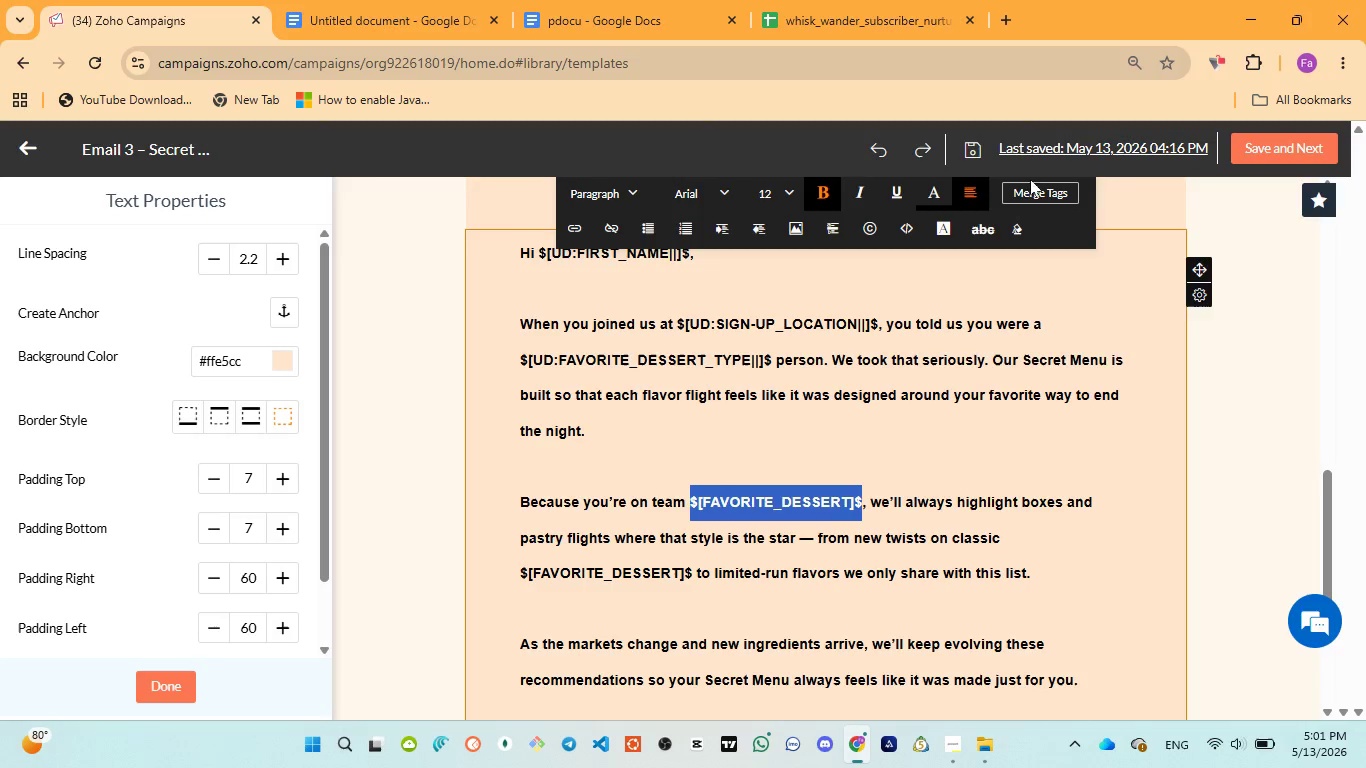 
left_click([1031, 192])
 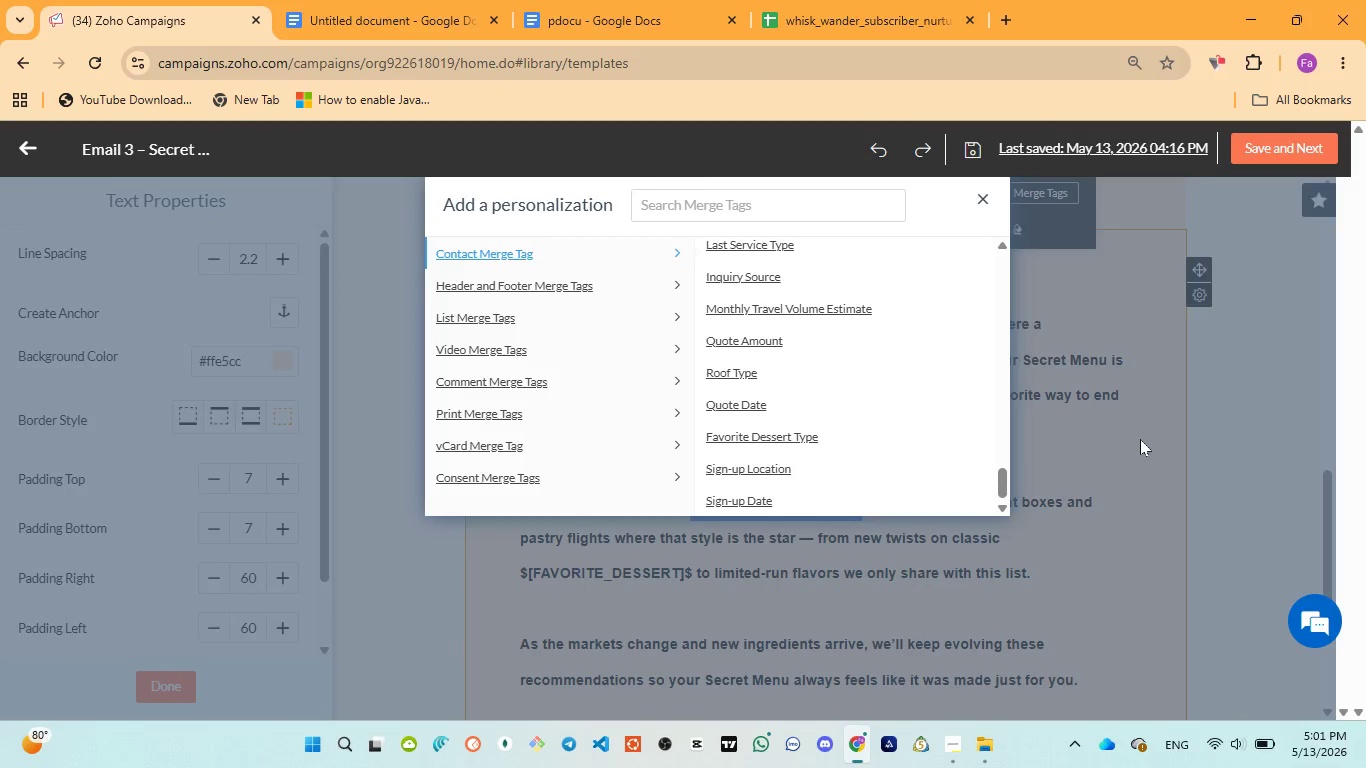 
wait(5.38)
 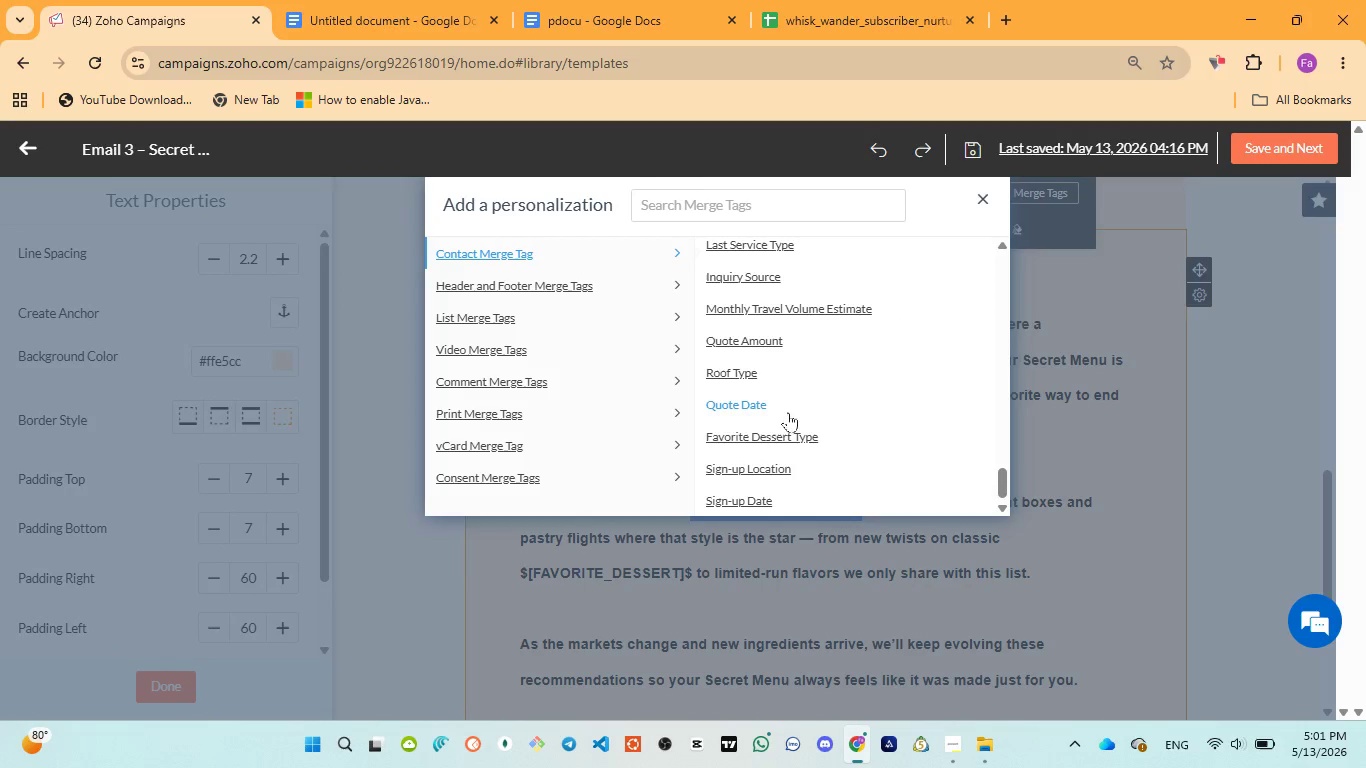 
left_click([979, 198])
 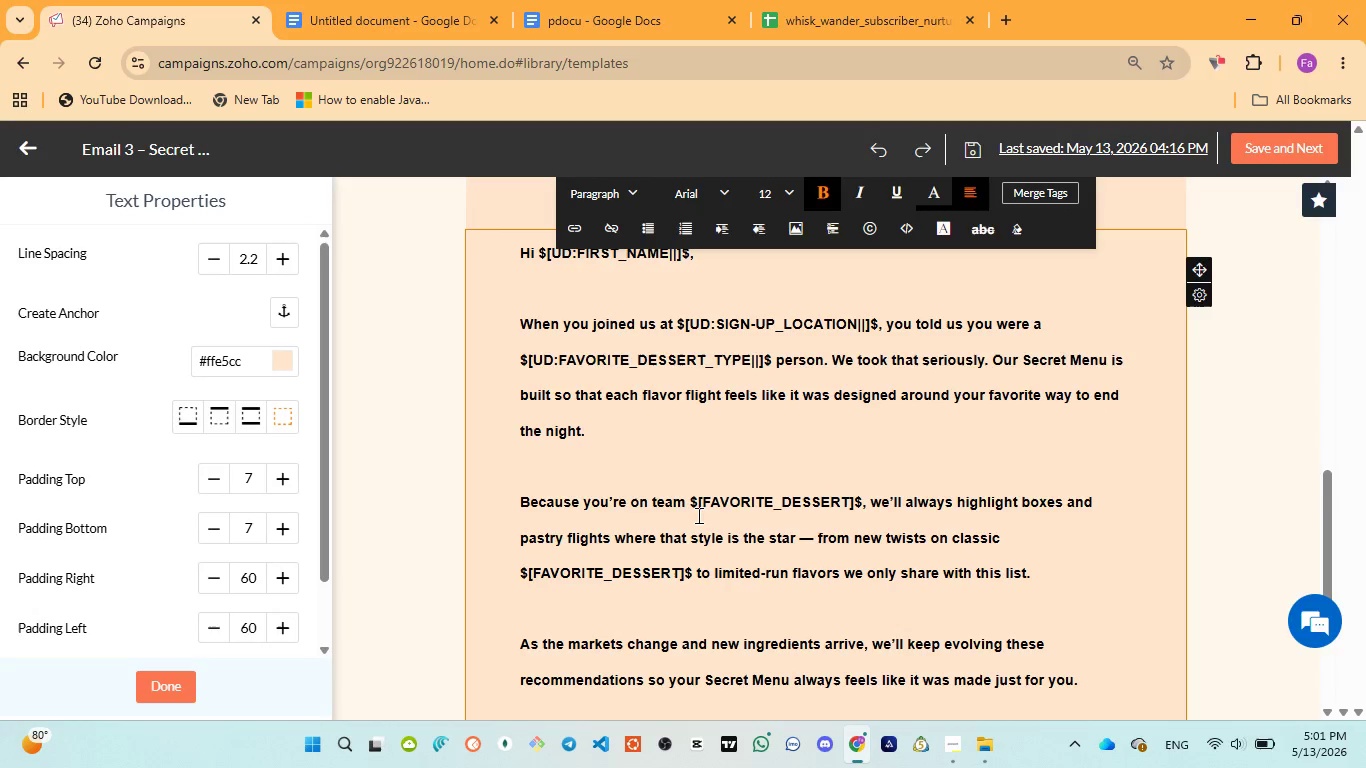 
left_click_drag(start_coordinate=[692, 498], to_coordinate=[860, 492])
 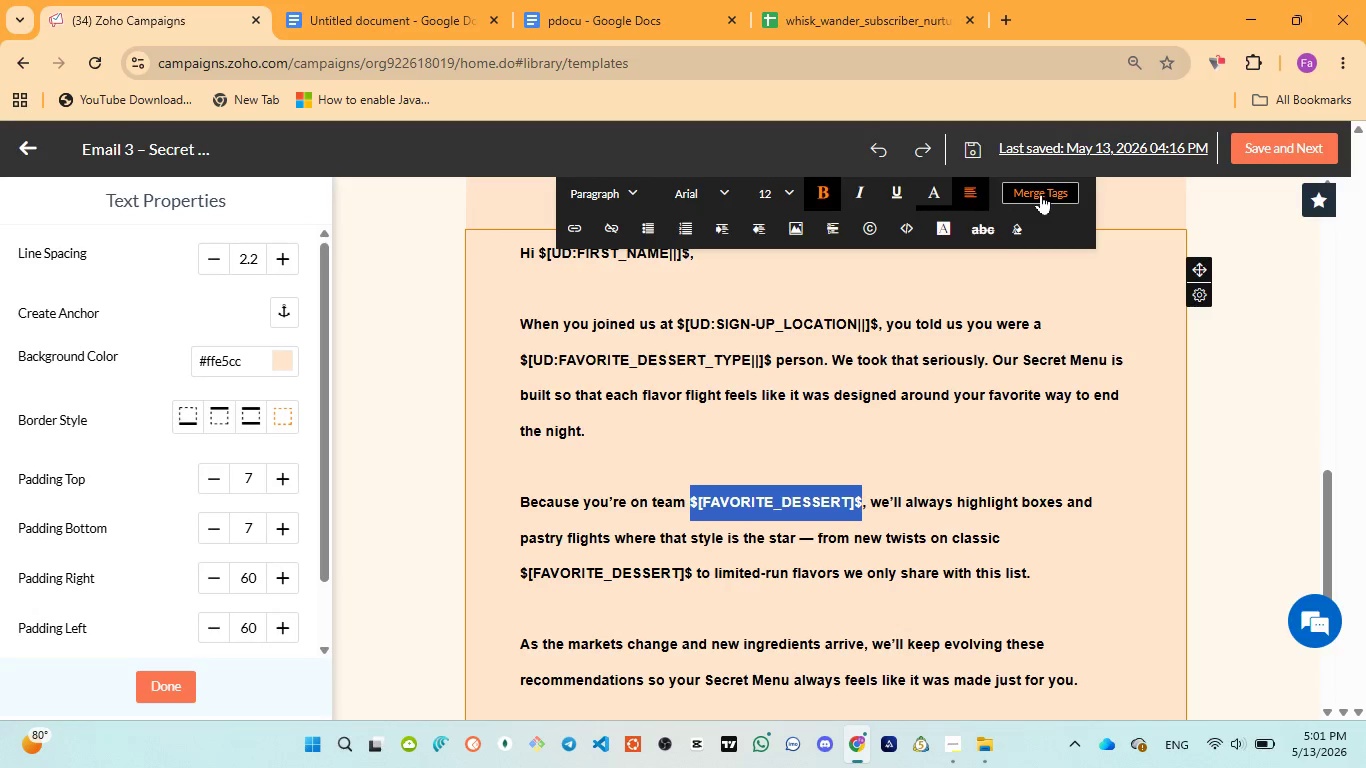 
left_click([1041, 194])
 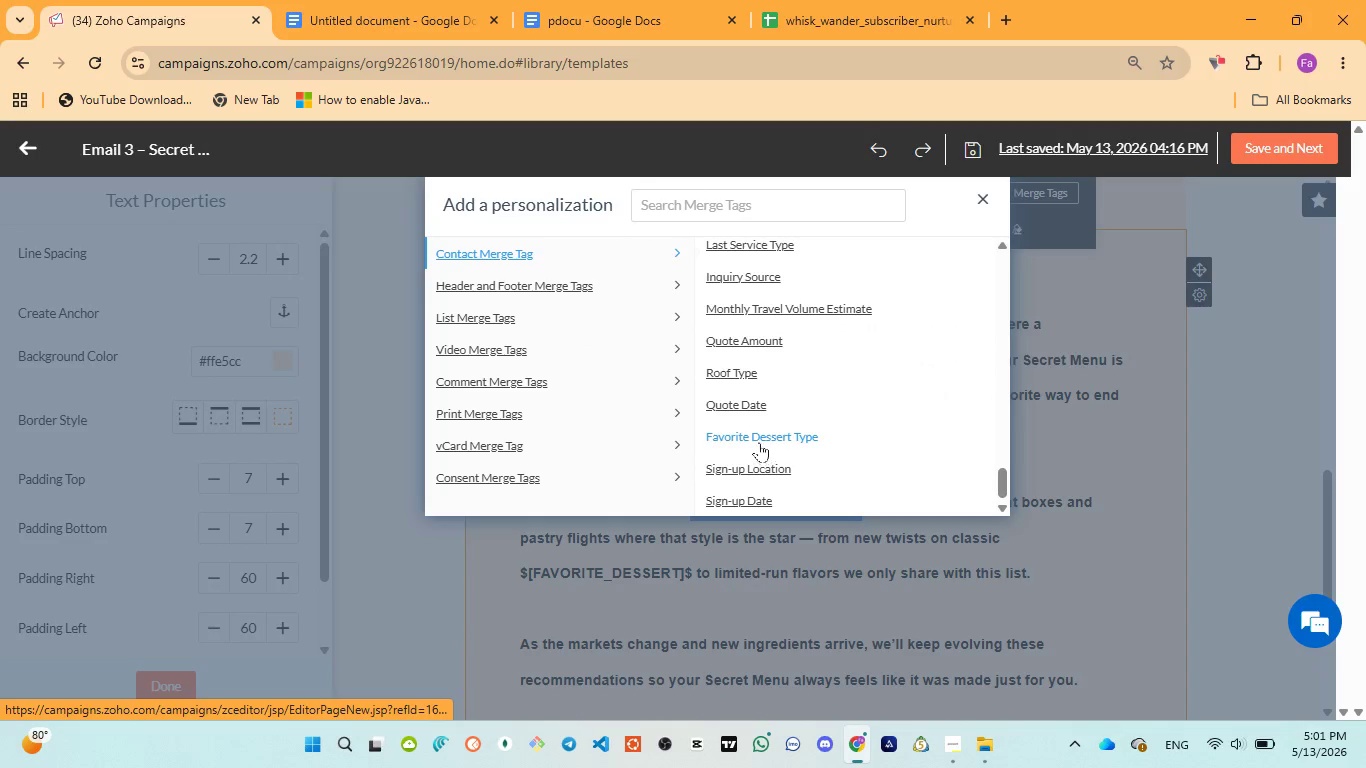 
left_click([757, 435])
 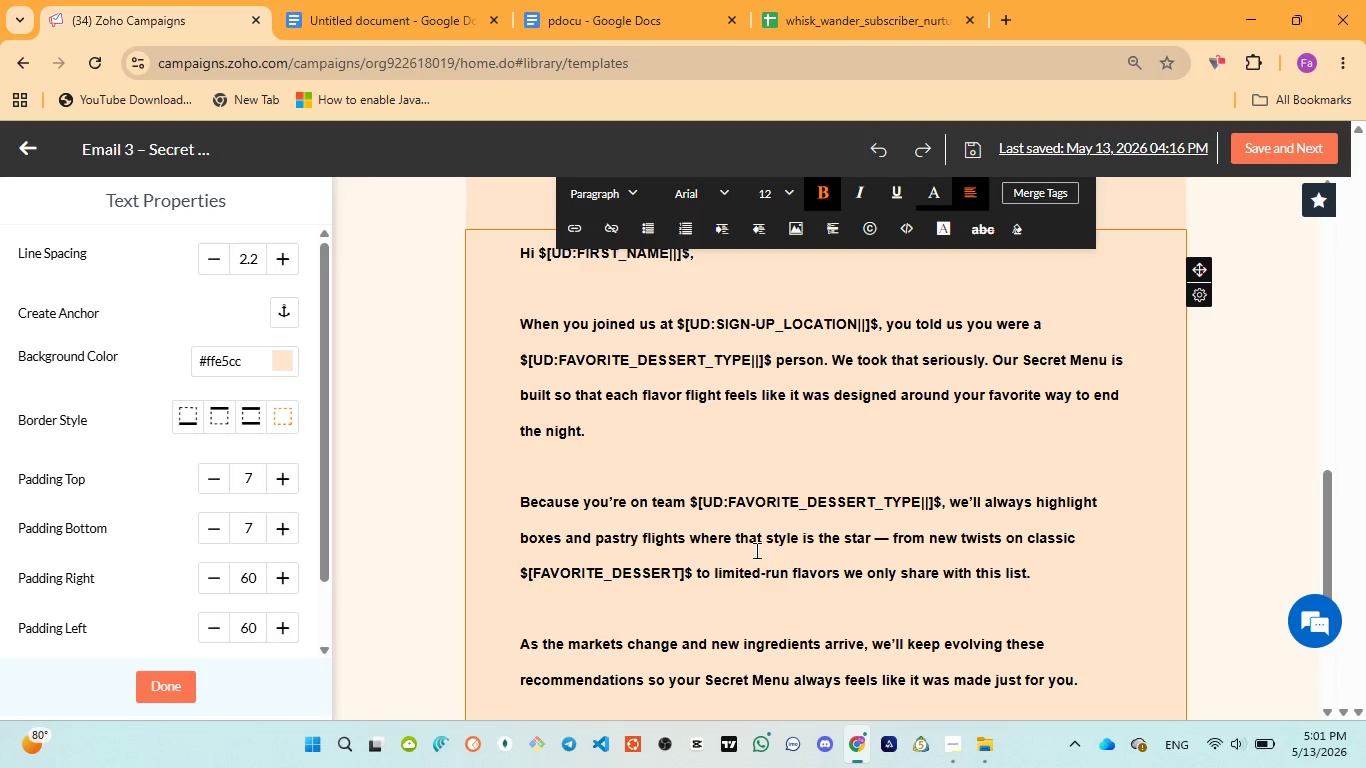 
scroll: coordinate [751, 569], scroll_direction: down, amount: 1.0
 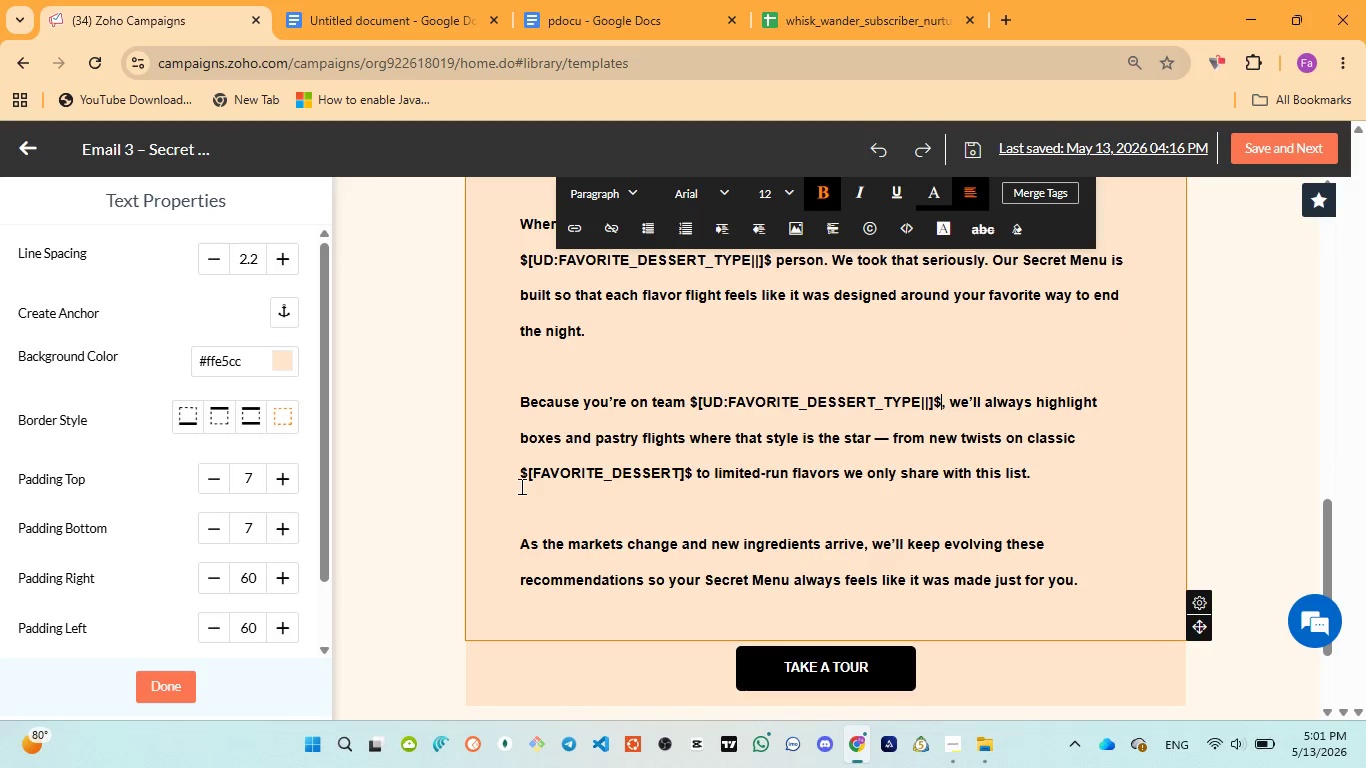 
left_click_drag(start_coordinate=[521, 473], to_coordinate=[689, 473])
 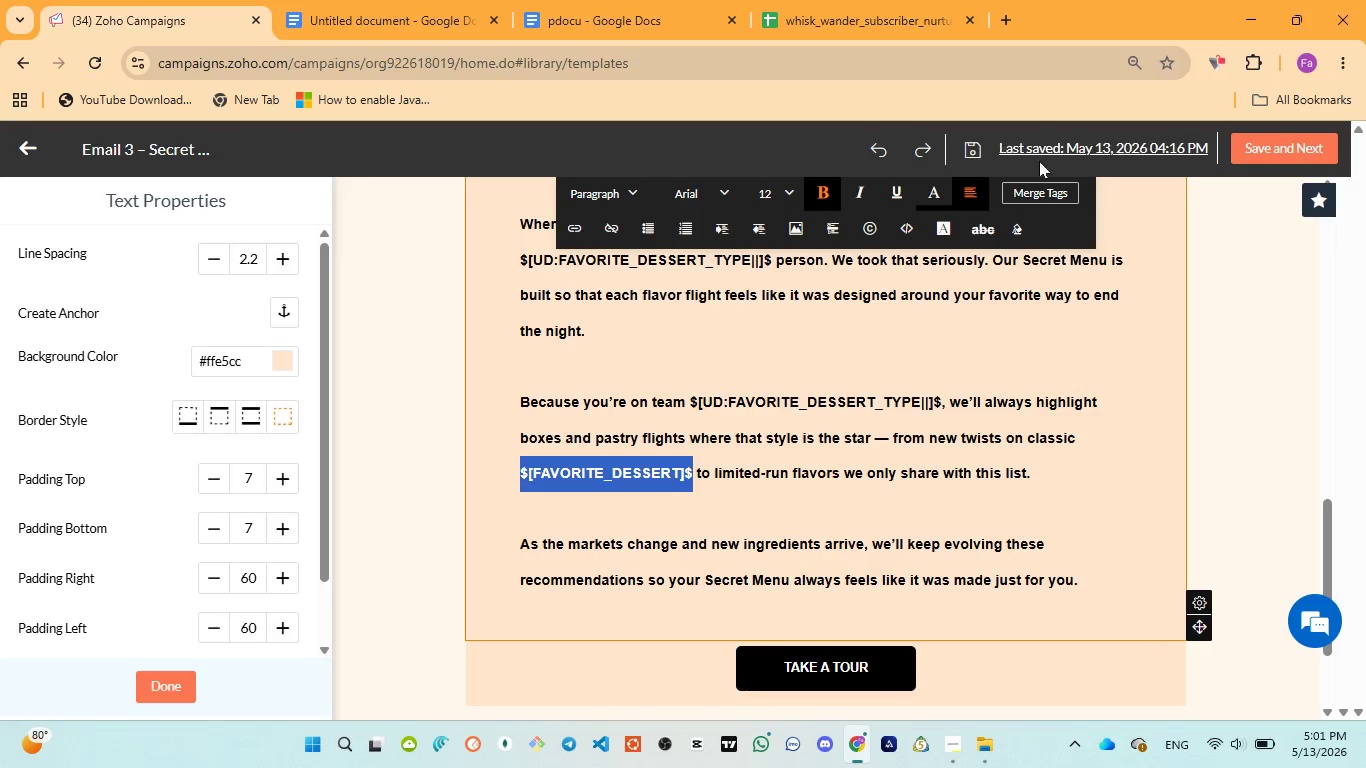 
wait(8.0)
 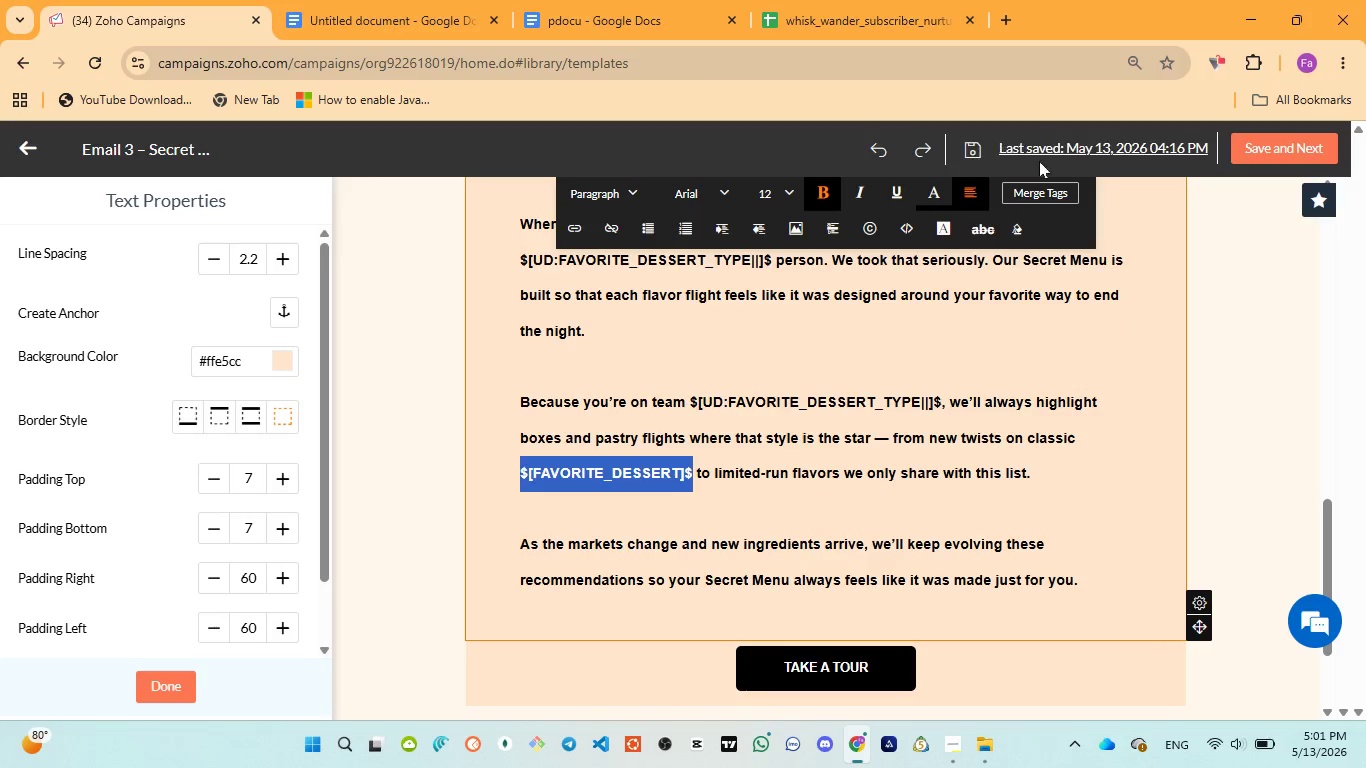 
left_click([753, 437])
 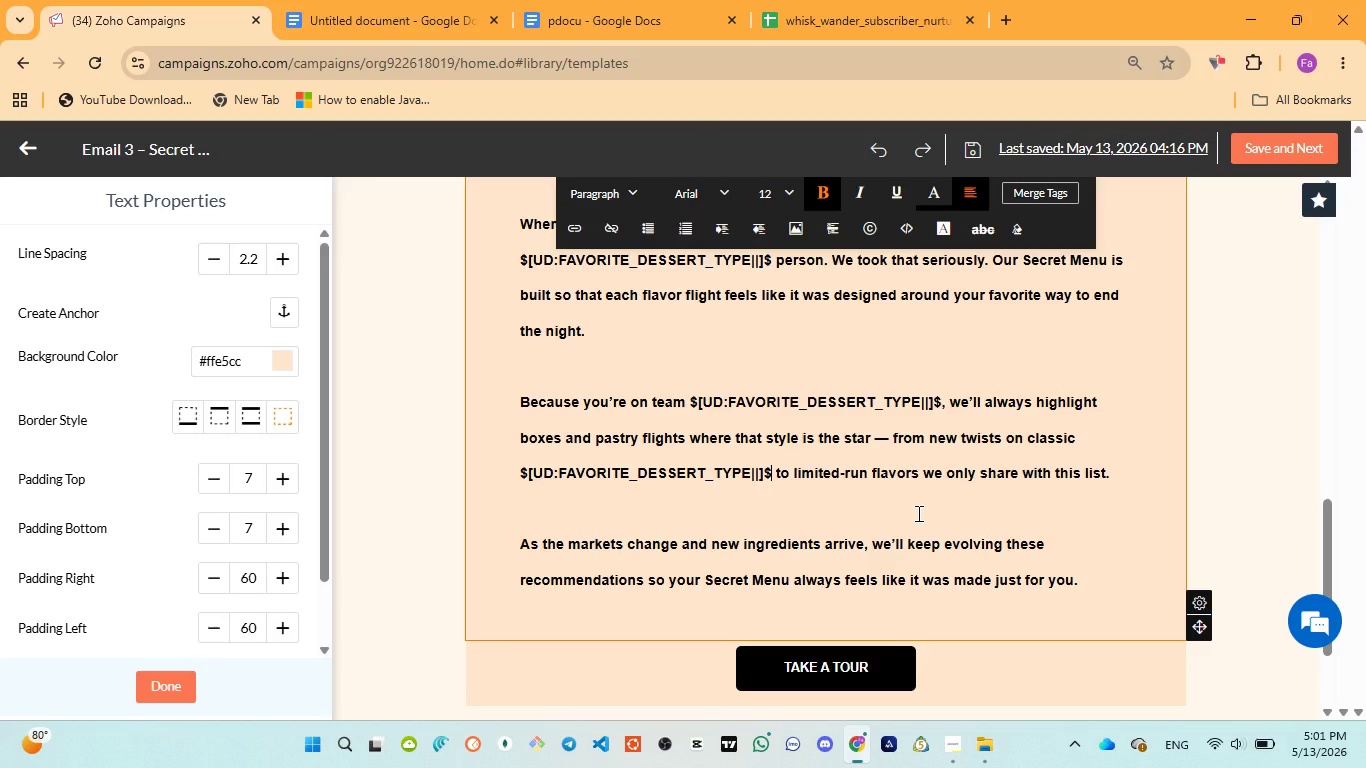 
wait(24.34)
 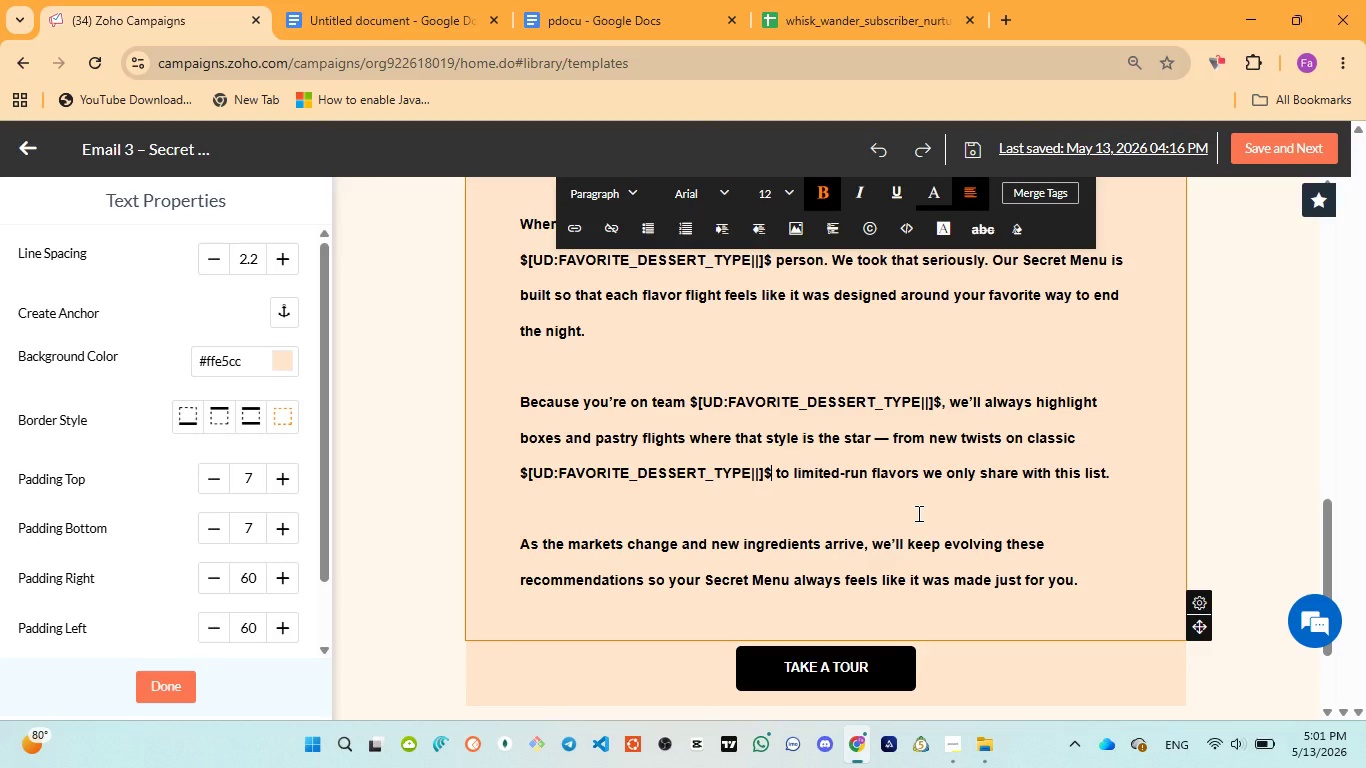 
scroll: coordinate [808, 433], scroll_direction: up, amount: 3.0
 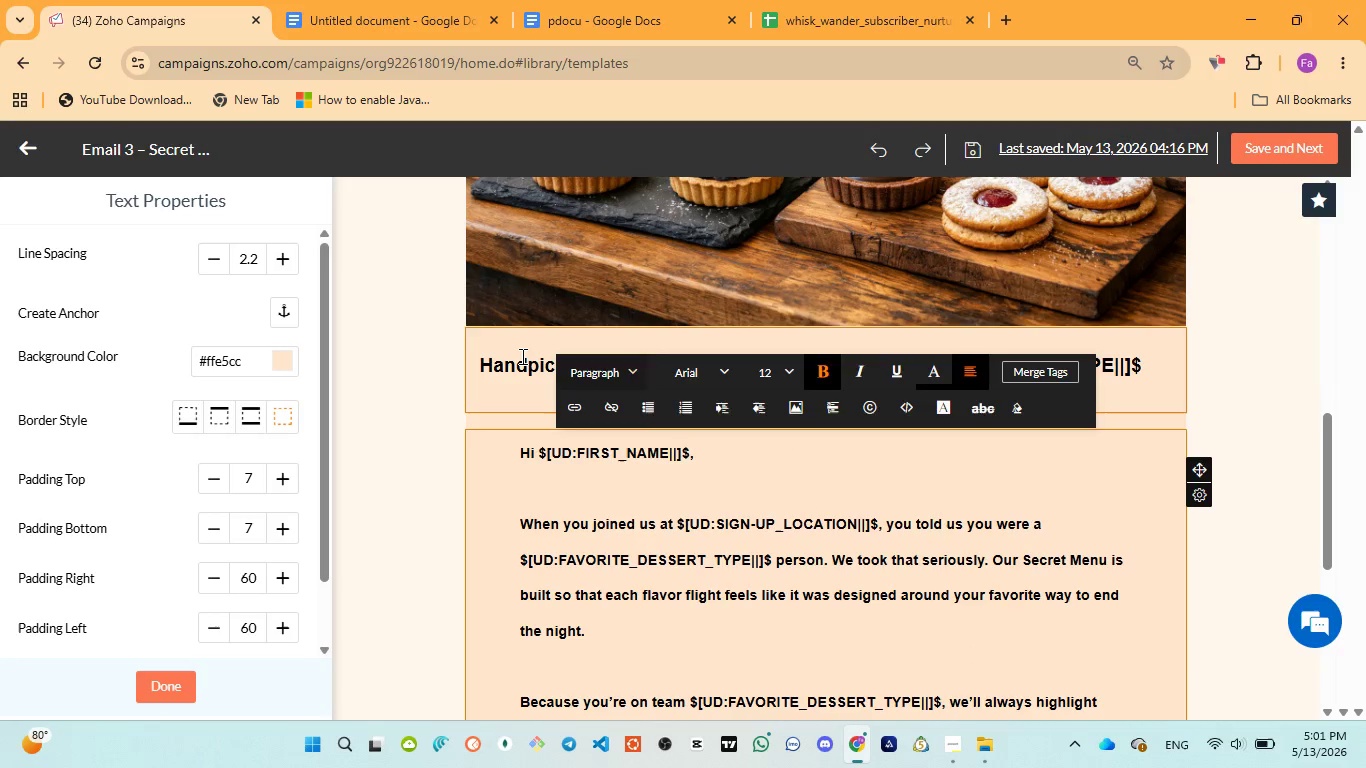 
left_click([519, 357])
 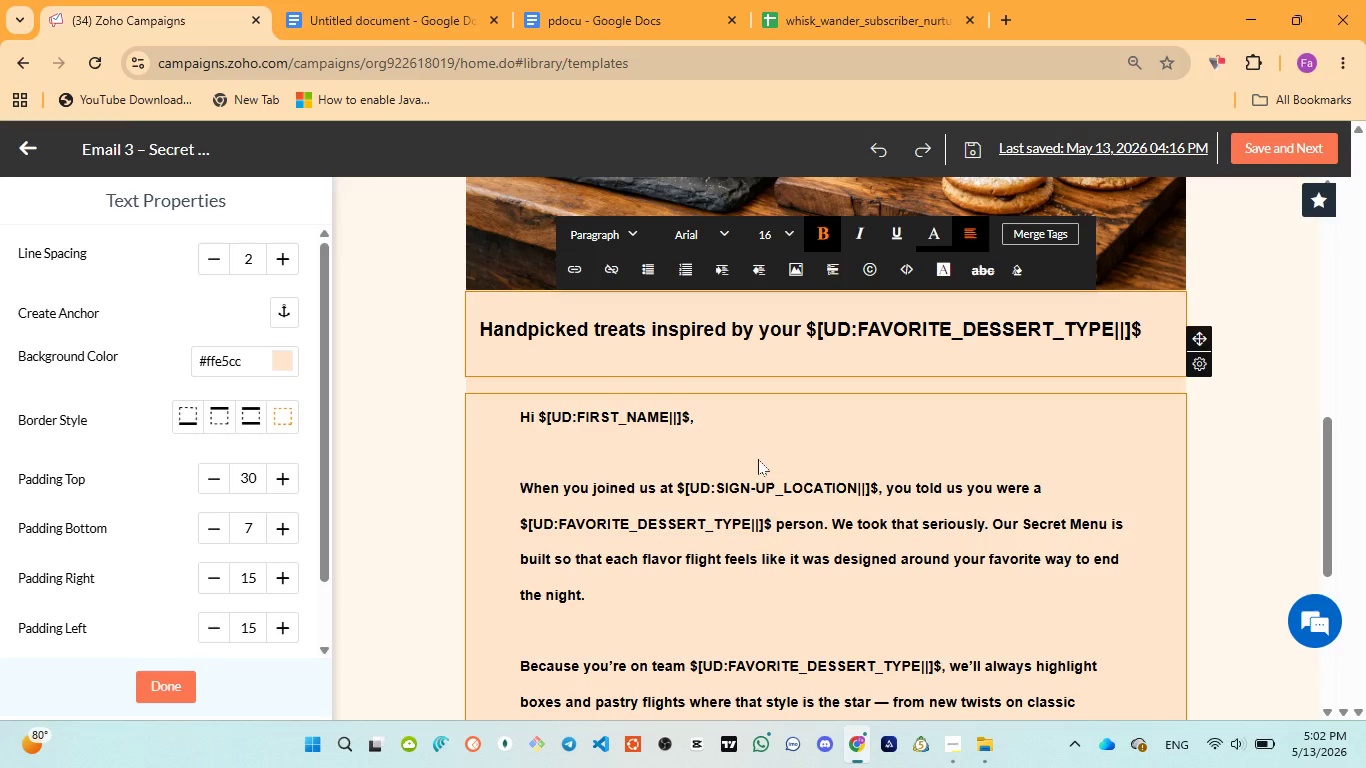 
wait(8.75)
 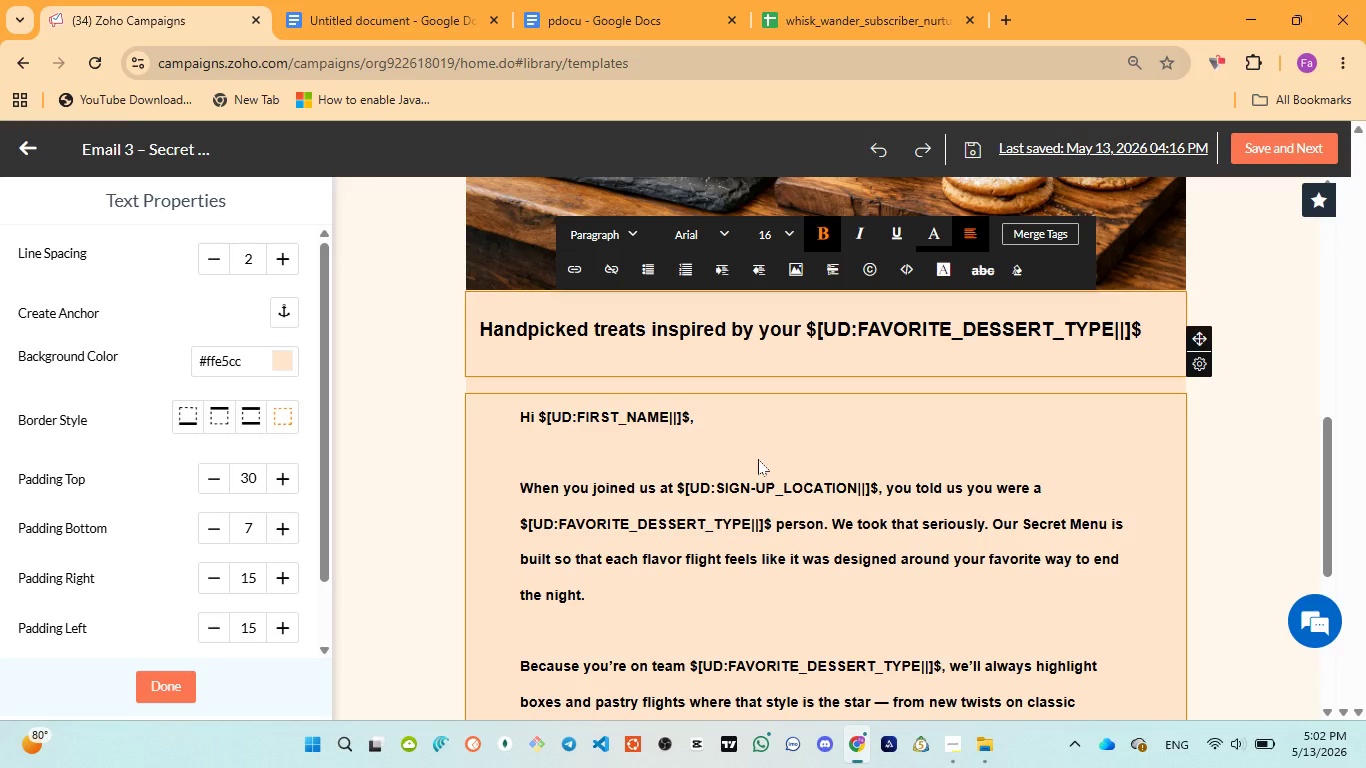 
left_click_drag(start_coordinate=[538, 412], to_coordinate=[689, 412])
 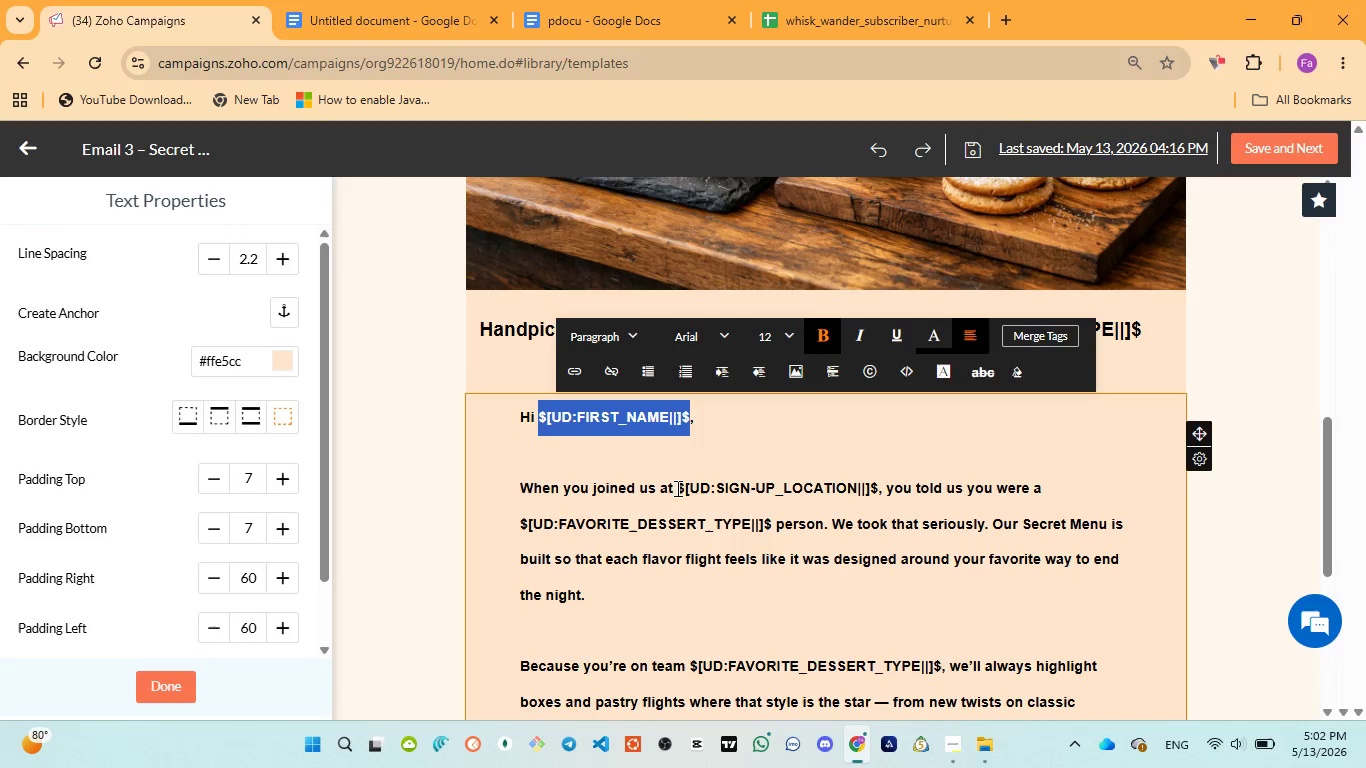 
left_click_drag(start_coordinate=[680, 483], to_coordinate=[875, 483])
 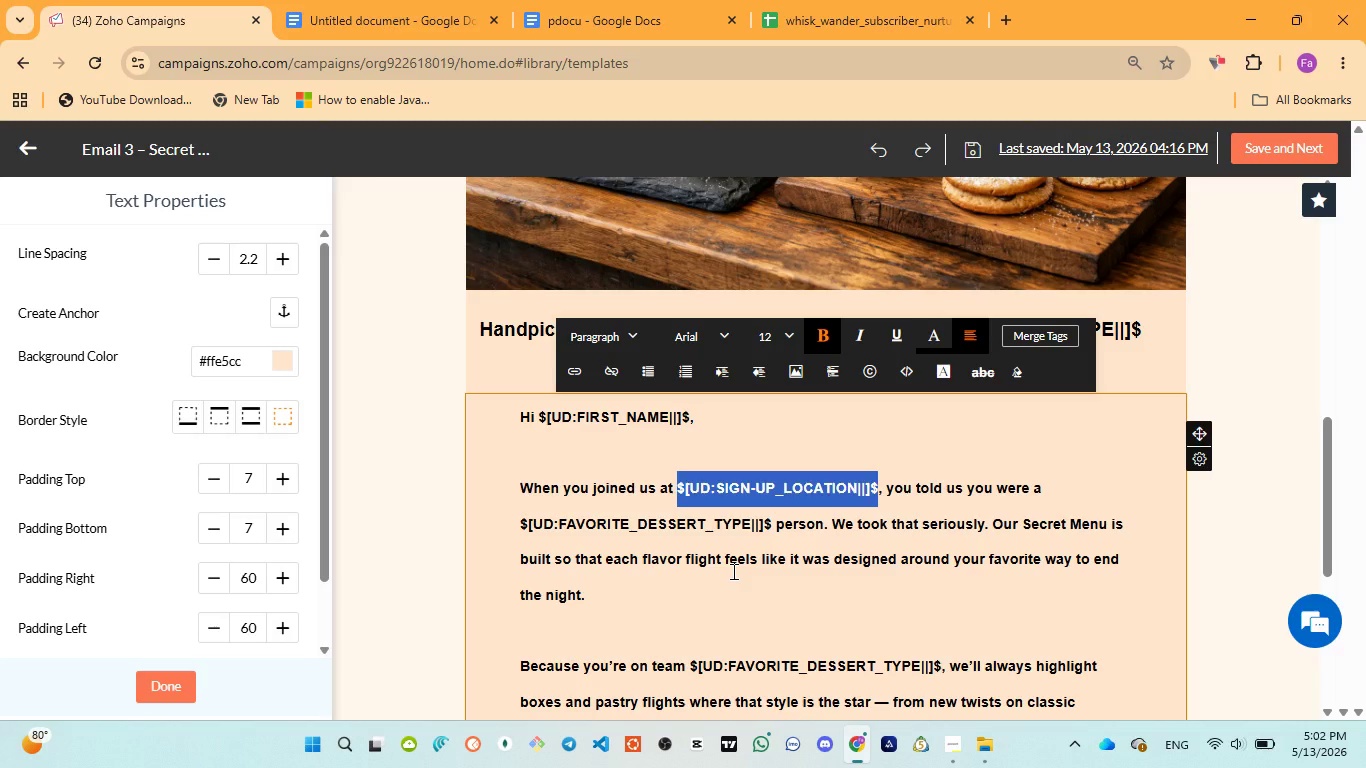 
scroll: coordinate [732, 574], scroll_direction: down, amount: 1.0
 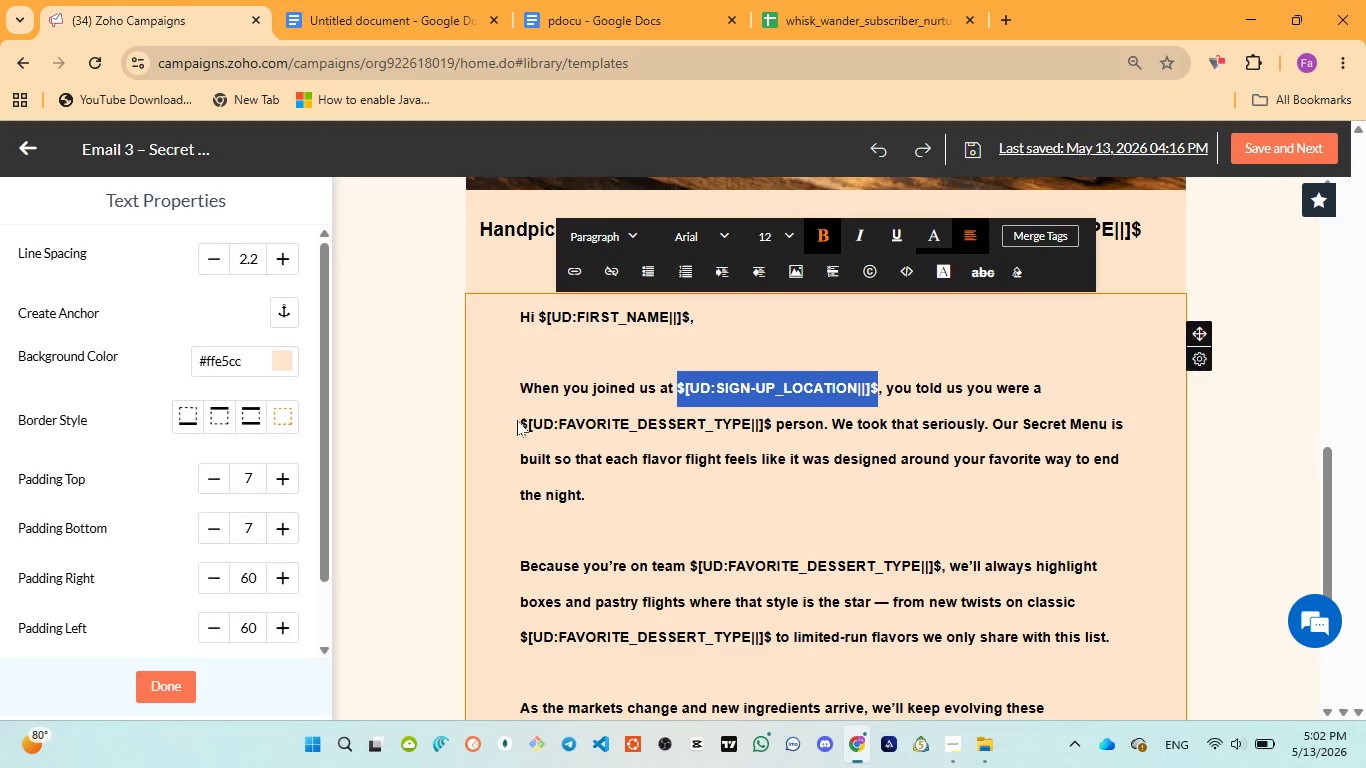 
left_click_drag(start_coordinate=[520, 422], to_coordinate=[770, 419])
 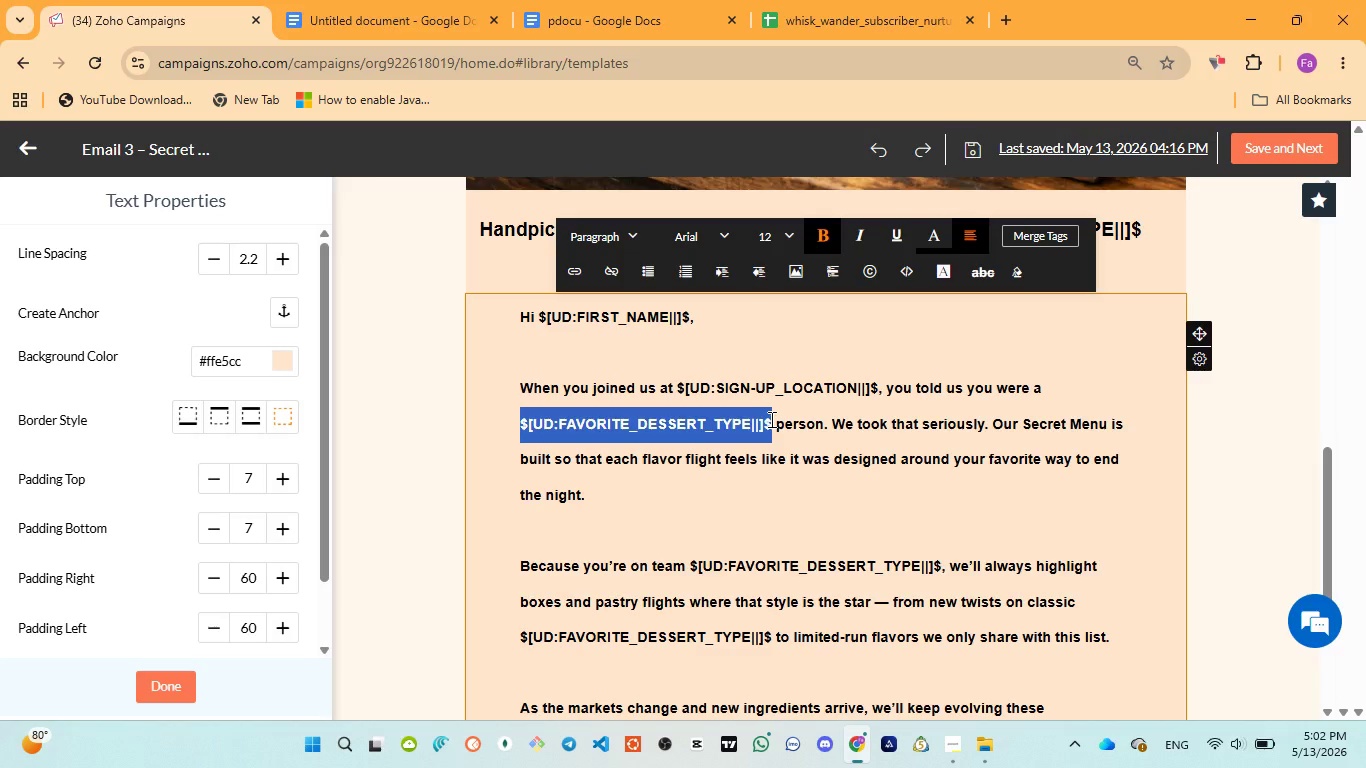 
wait(20.78)
 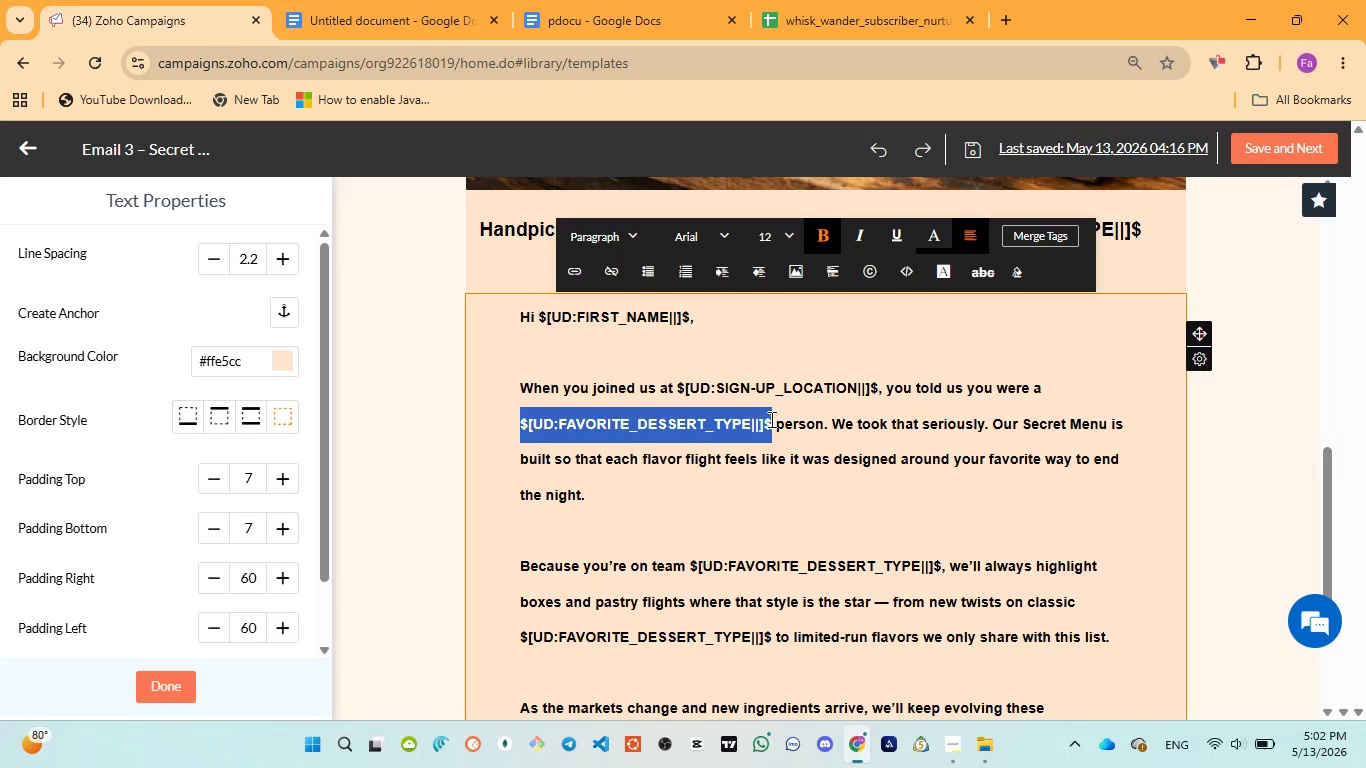 
scroll: coordinate [769, 530], scroll_direction: down, amount: 1.0
 